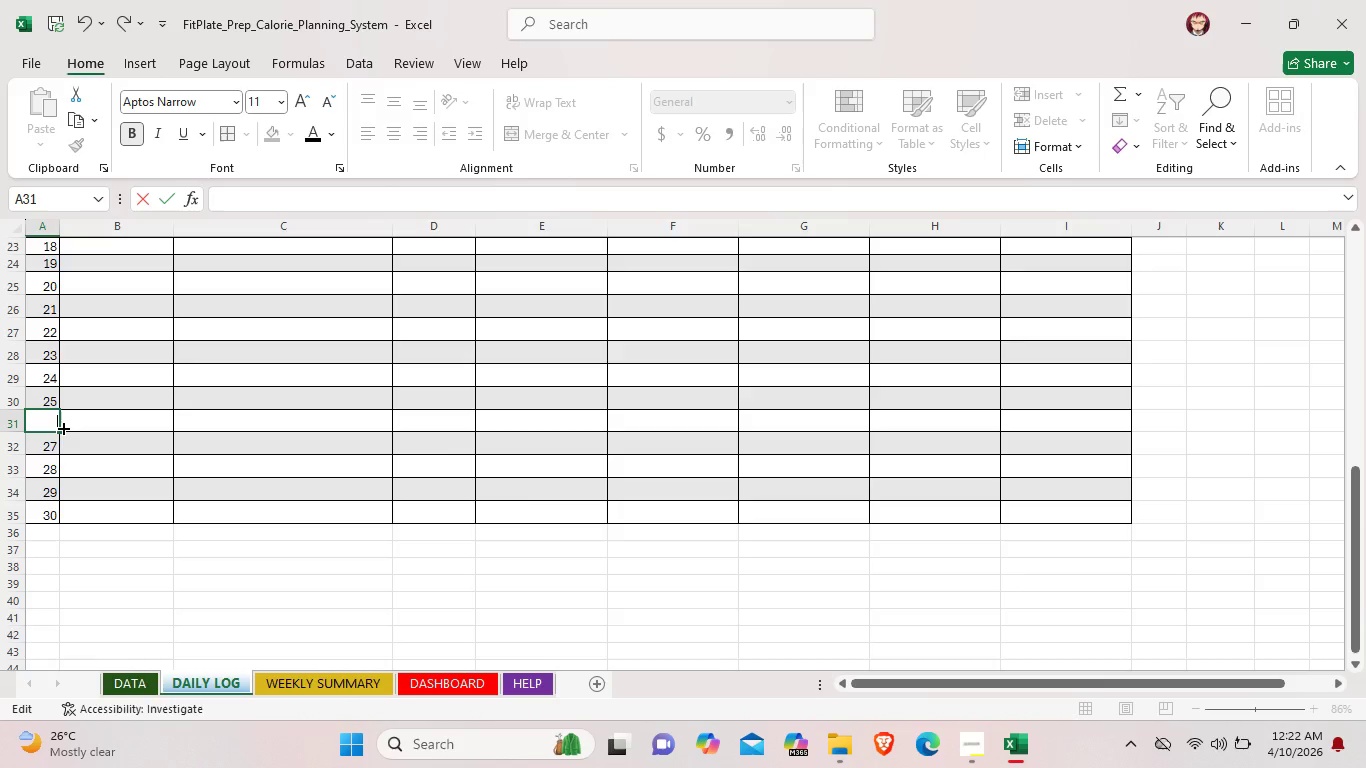 
left_click([34, 427])
 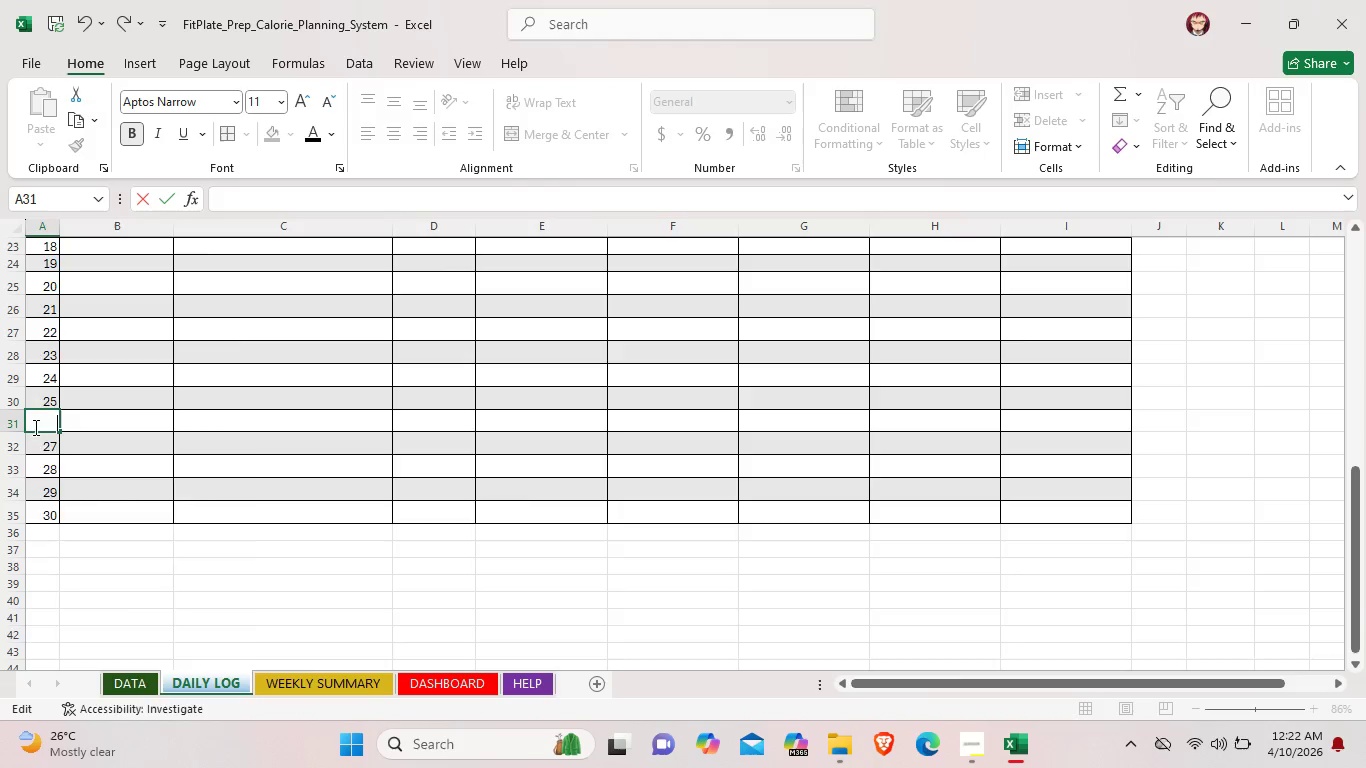 
right_click([34, 427])
 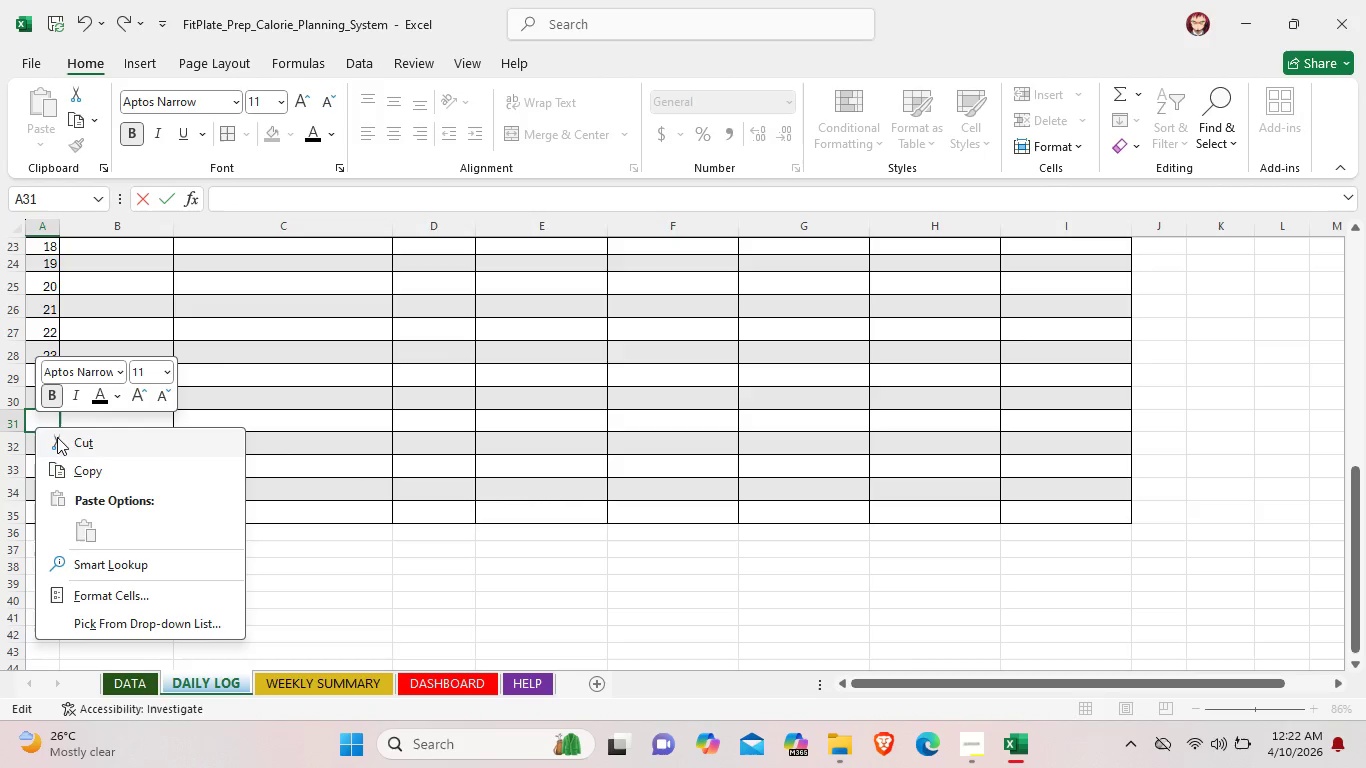 
left_click([113, 594])
 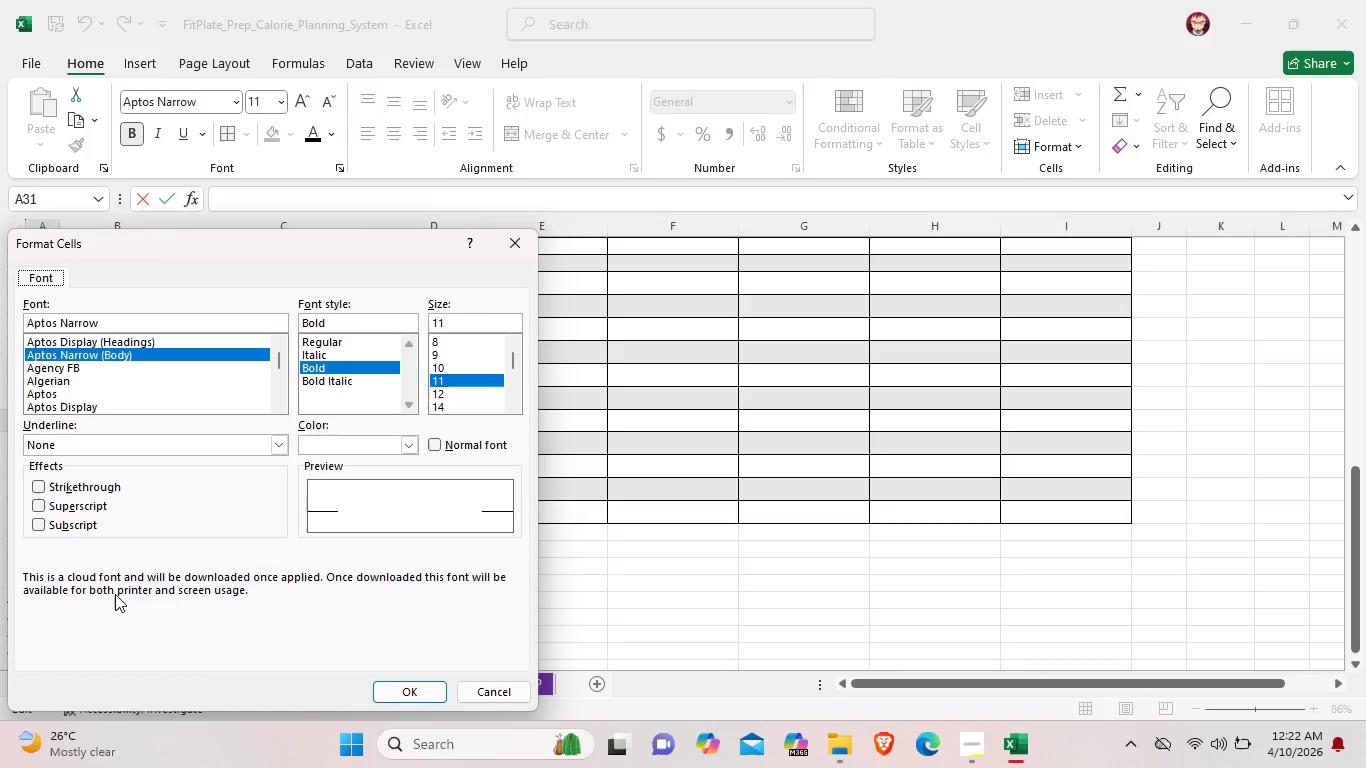 
wait(6.11)
 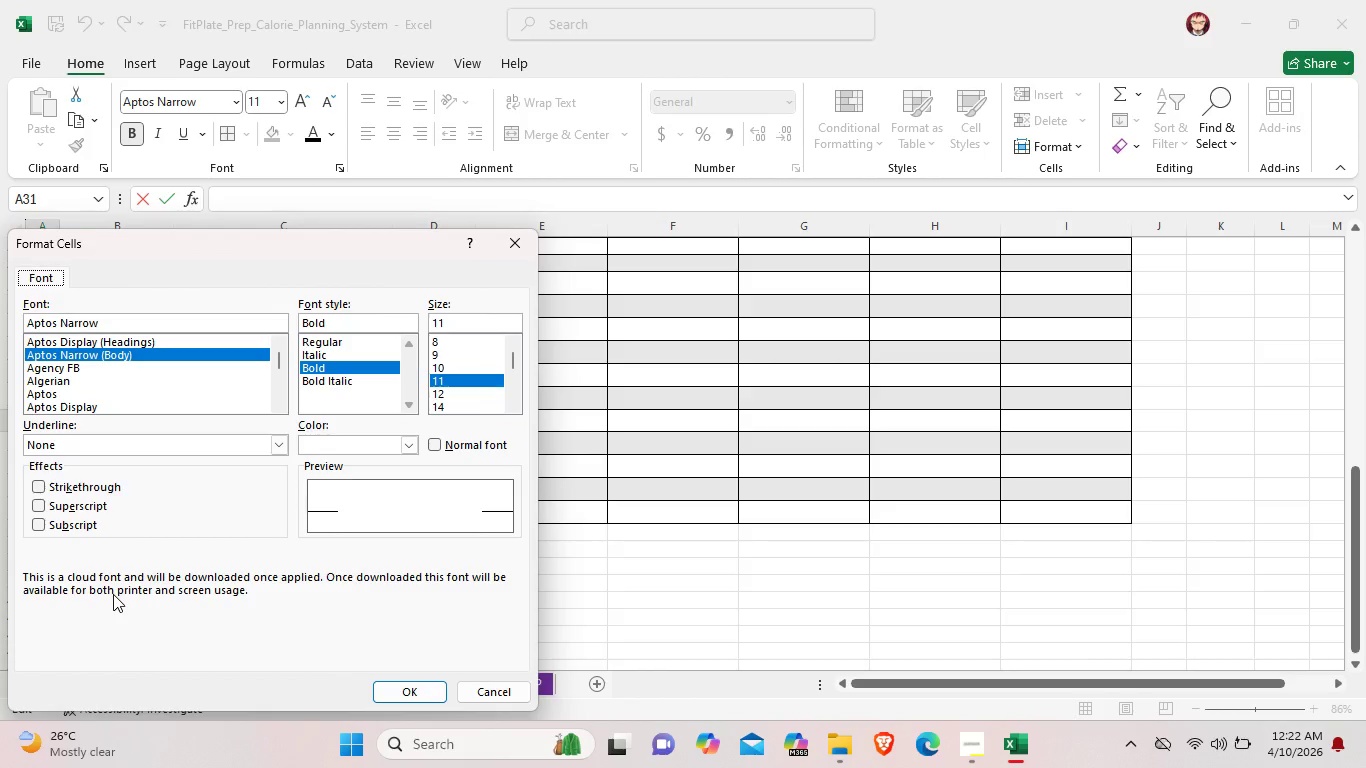 
left_click([413, 443])
 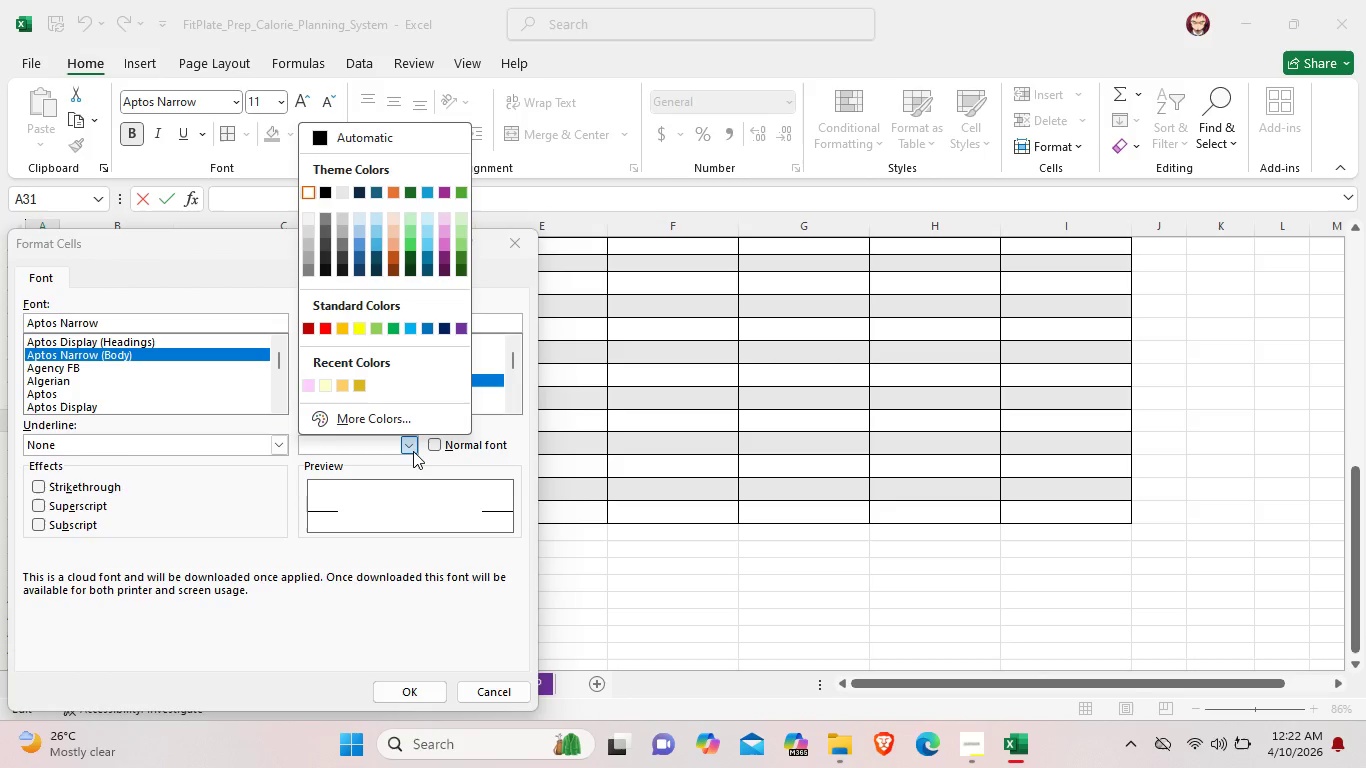 
wait(5.2)
 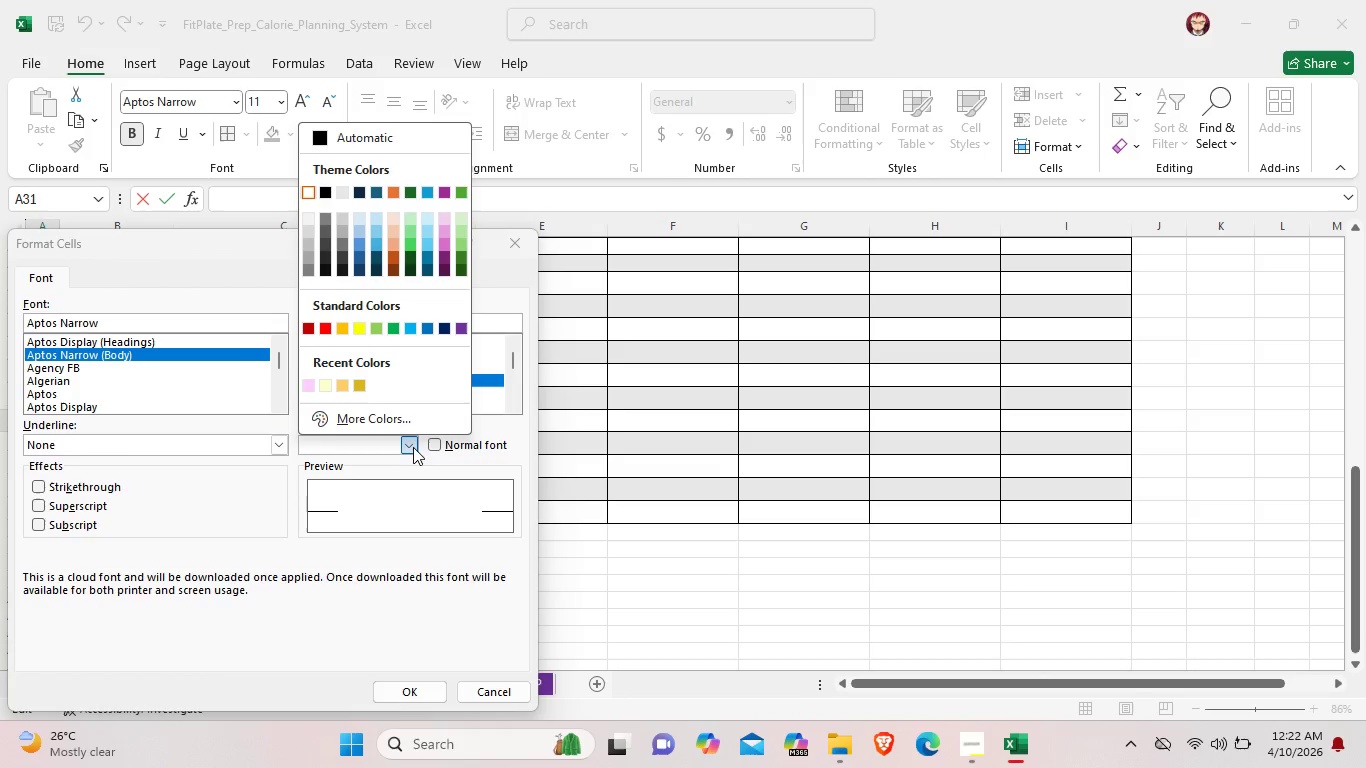 
left_click([413, 451])
 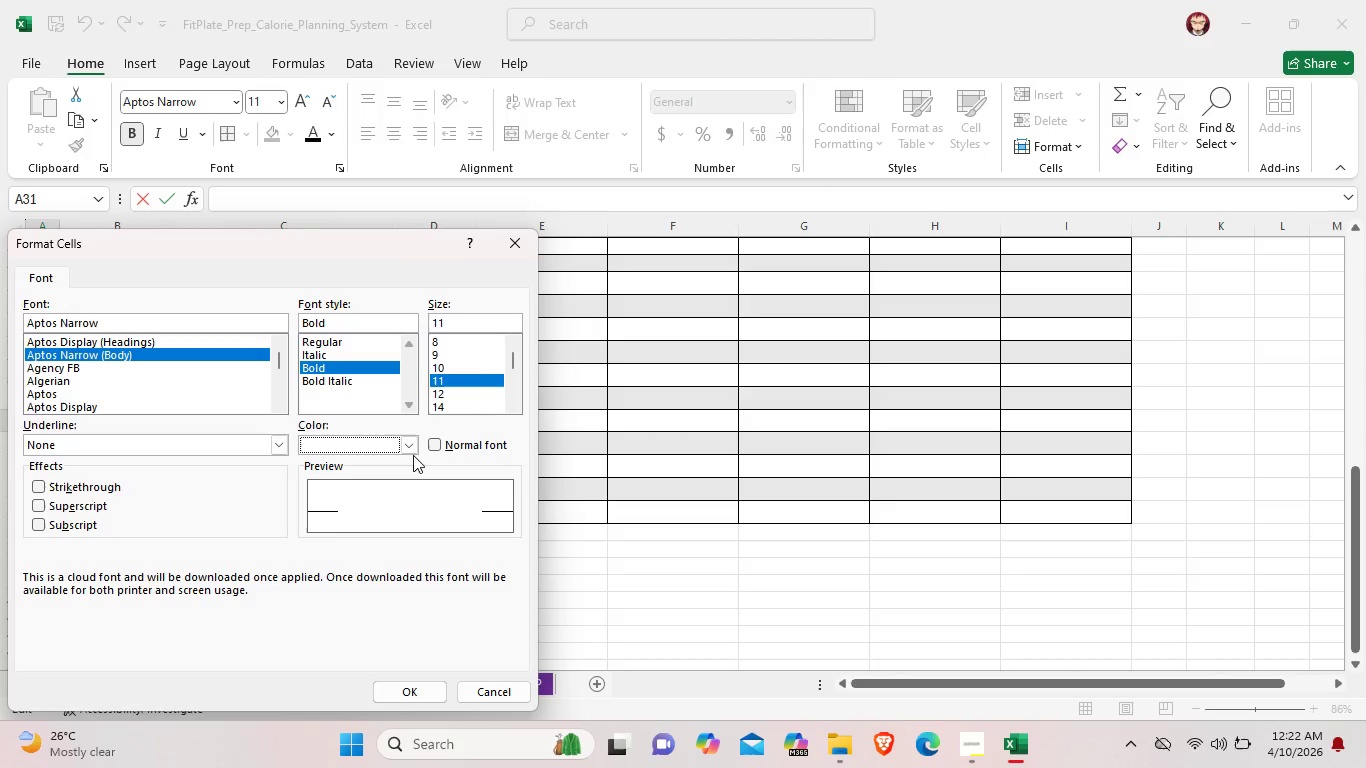 
wait(7.55)
 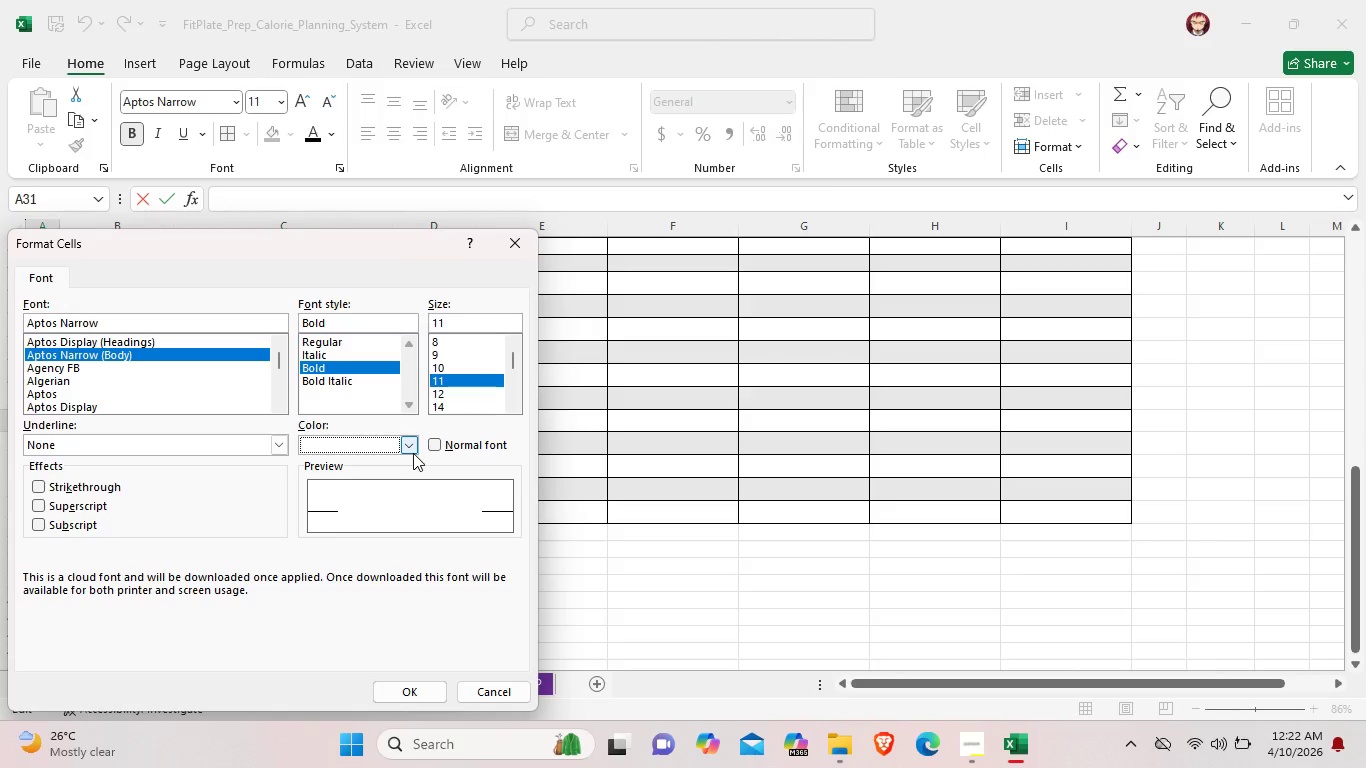 
left_click([415, 450])
 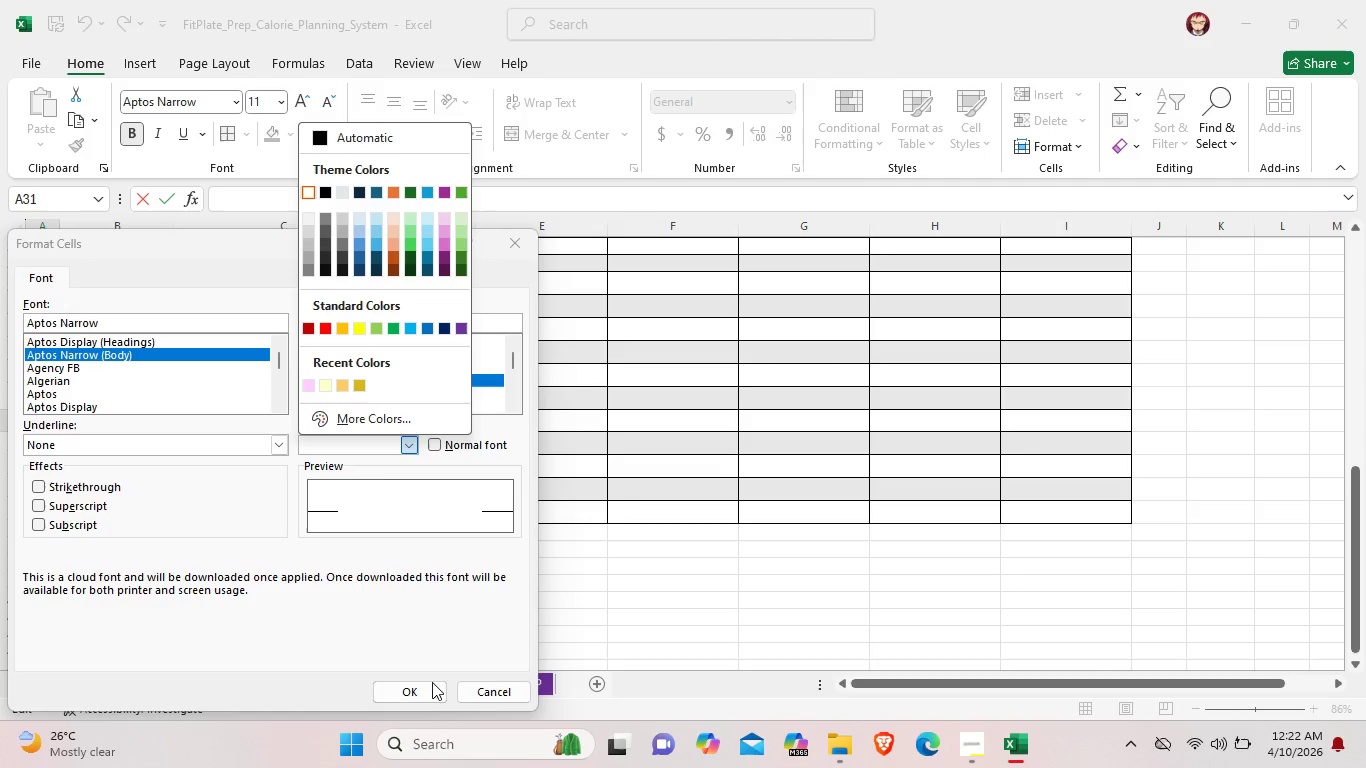 
left_click([412, 689])
 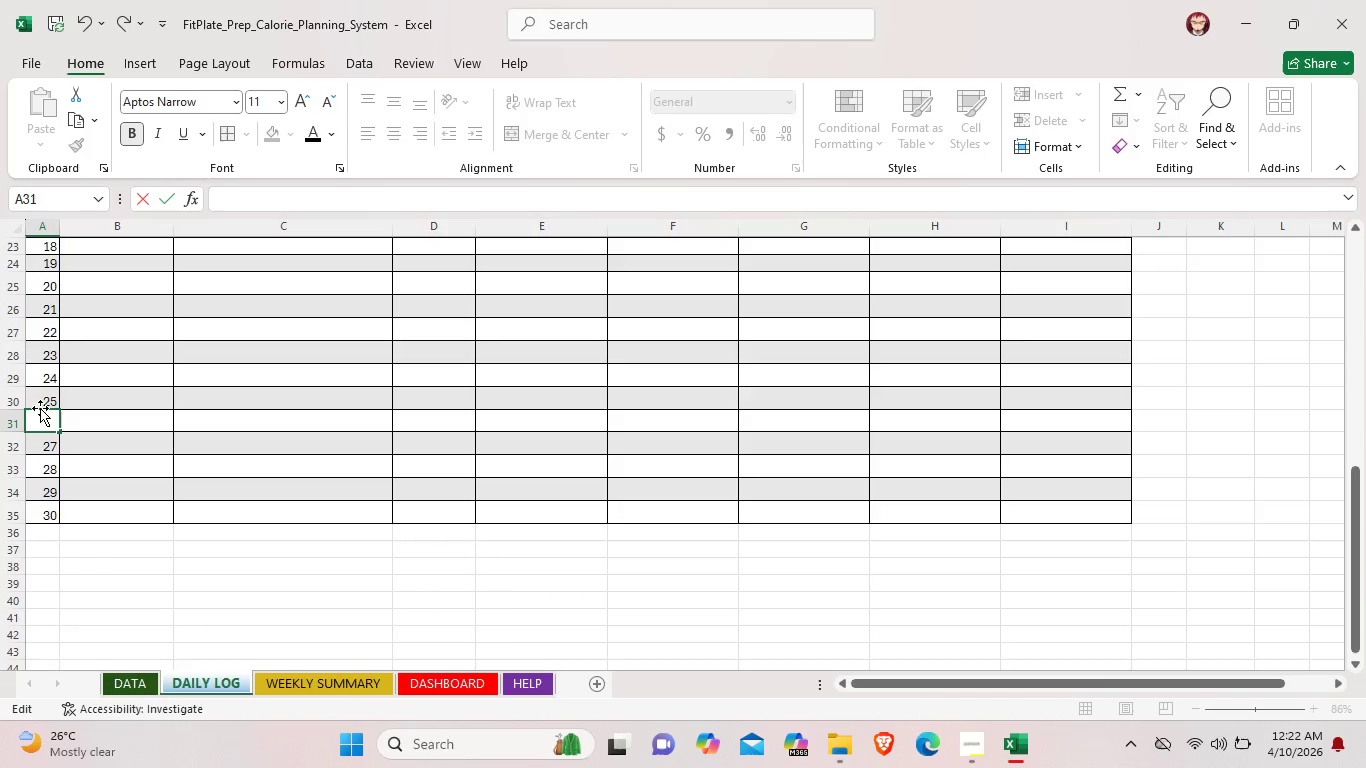 
double_click([38, 402])
 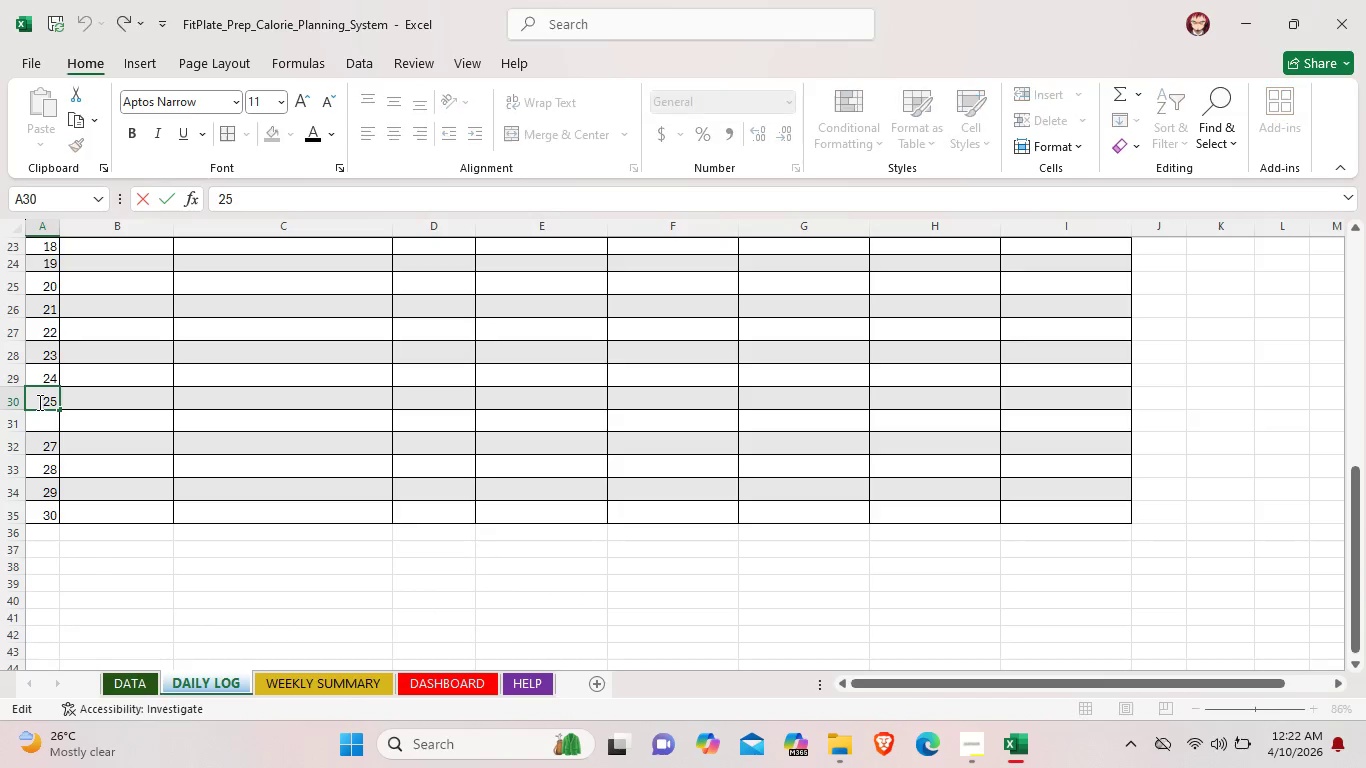 
left_click_drag(start_coordinate=[38, 402], to_coordinate=[59, 402])
 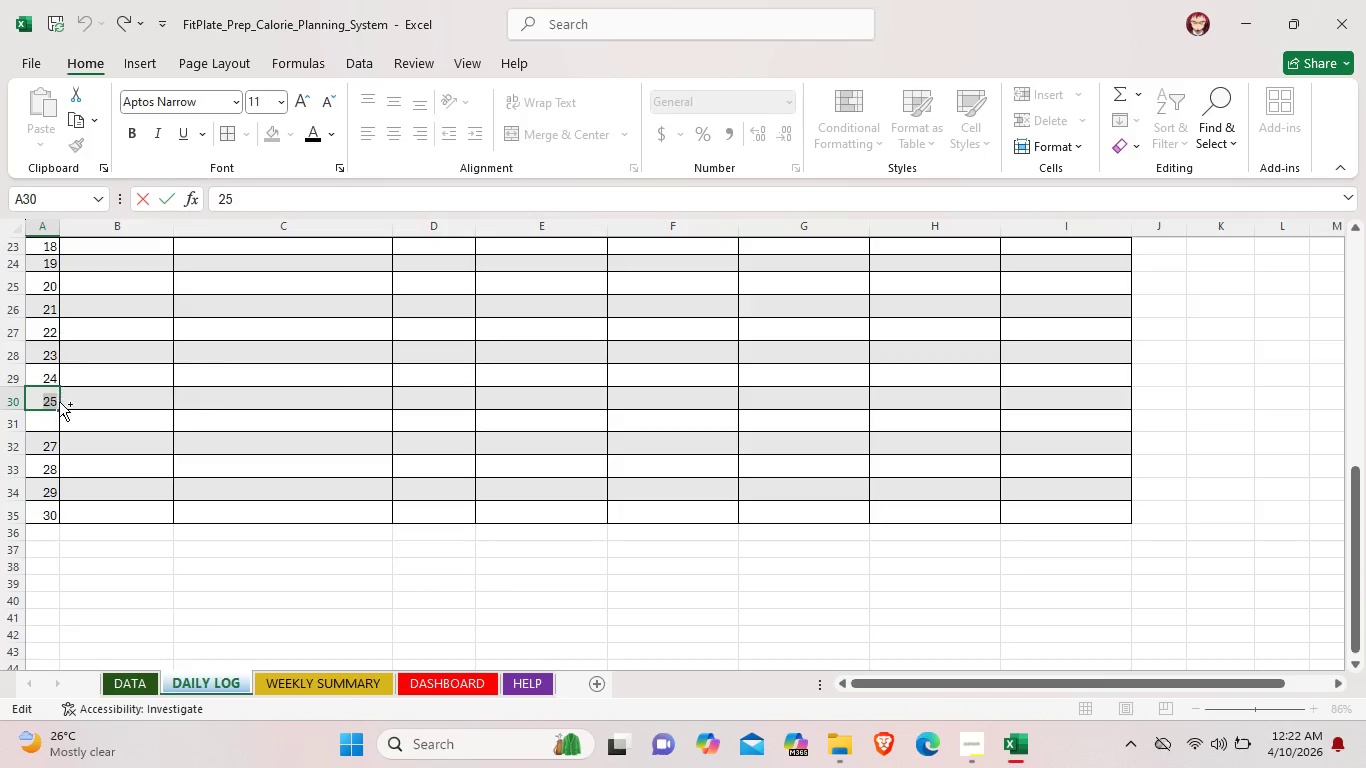 
key(Control+C)
 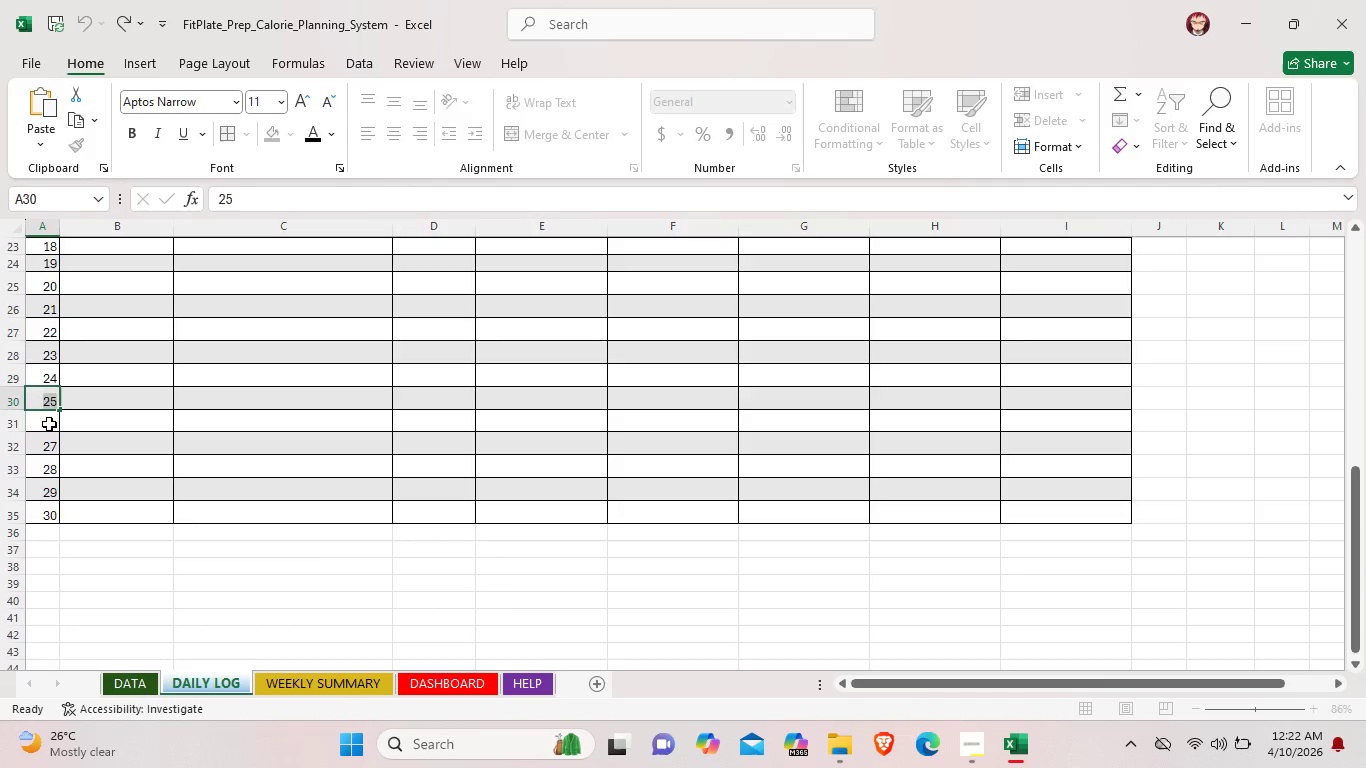 
double_click([49, 424])
 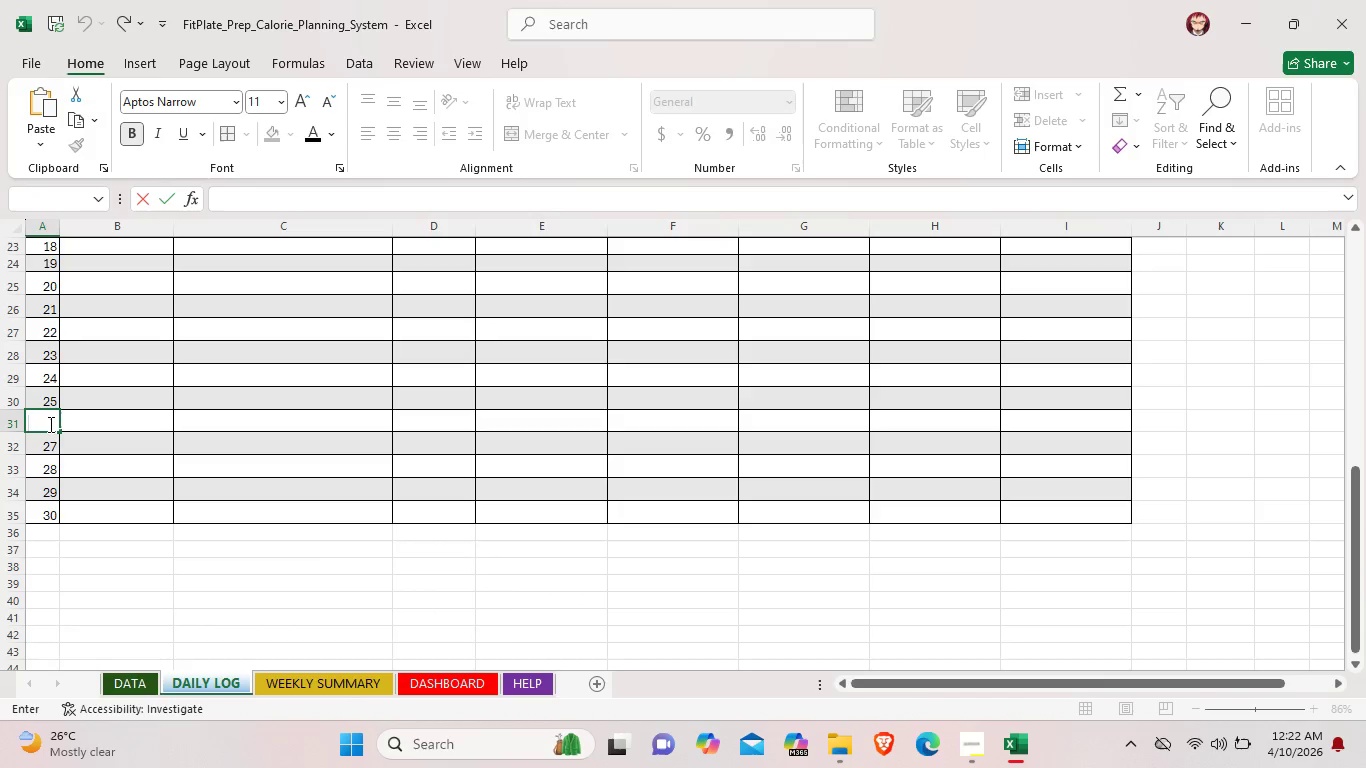 
key(Control+V)
 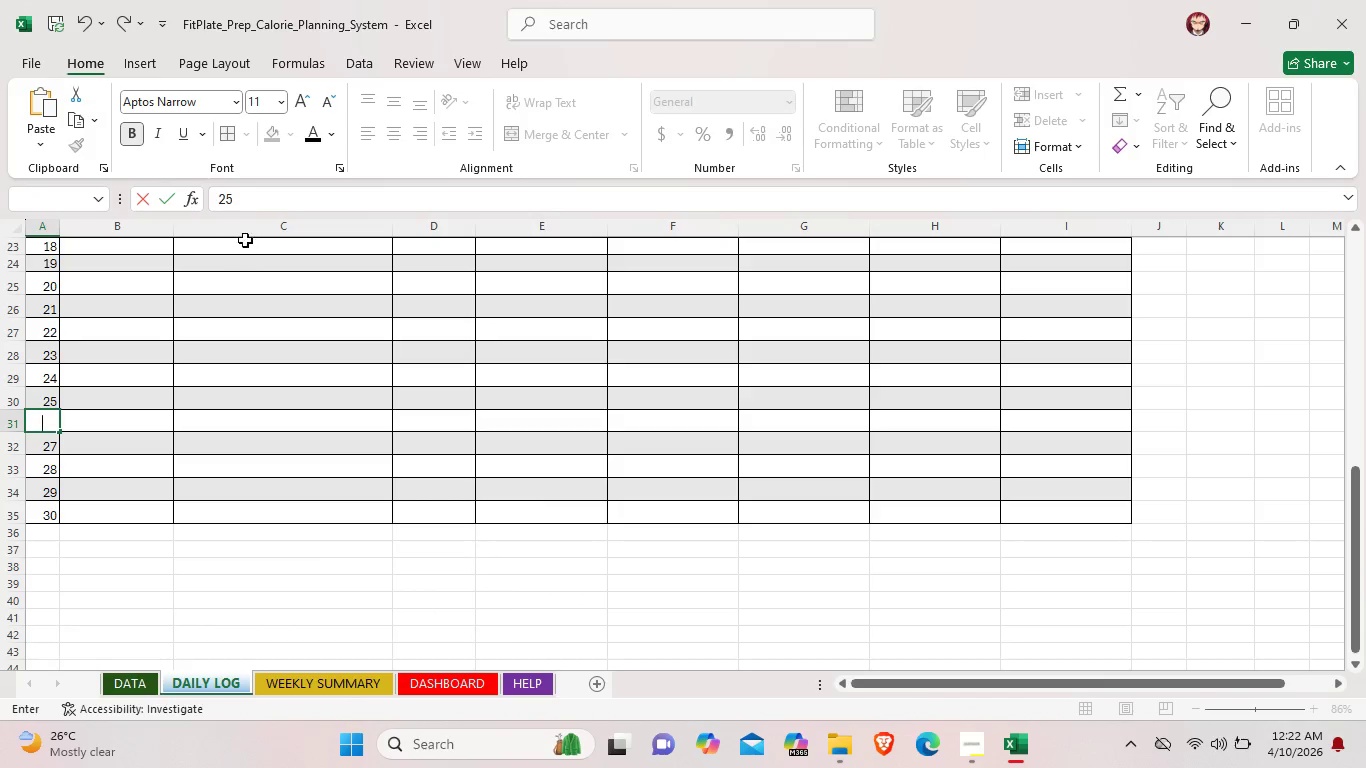 
left_click([245, 204])
 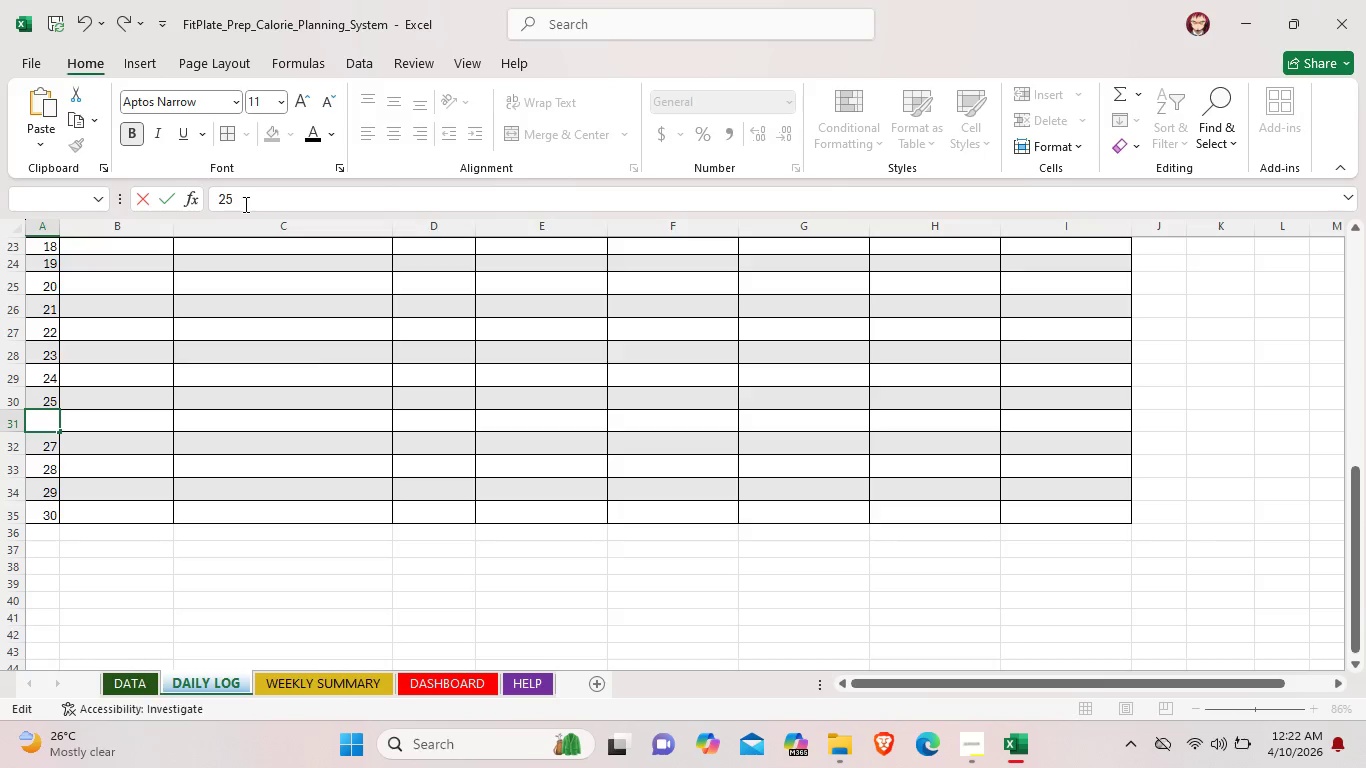 
key(Backspace)
 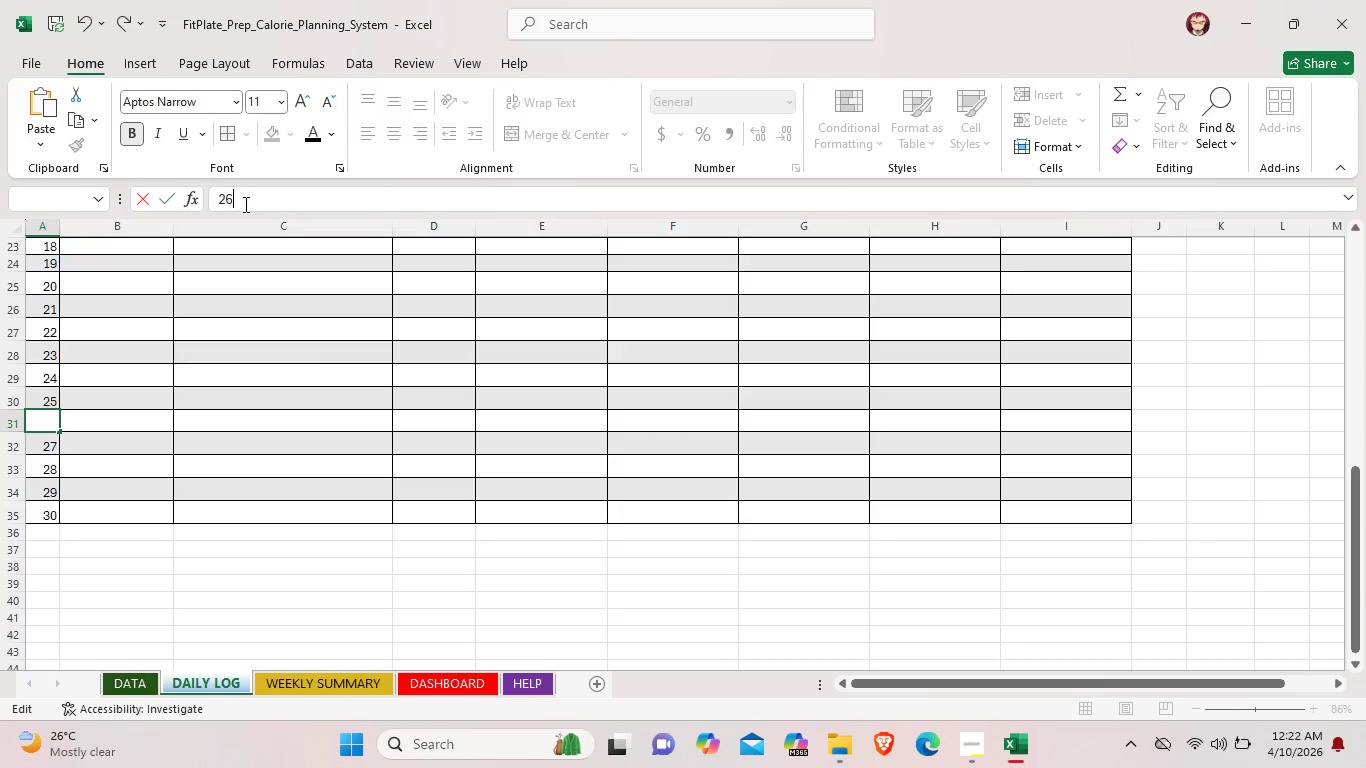 
key(6)
 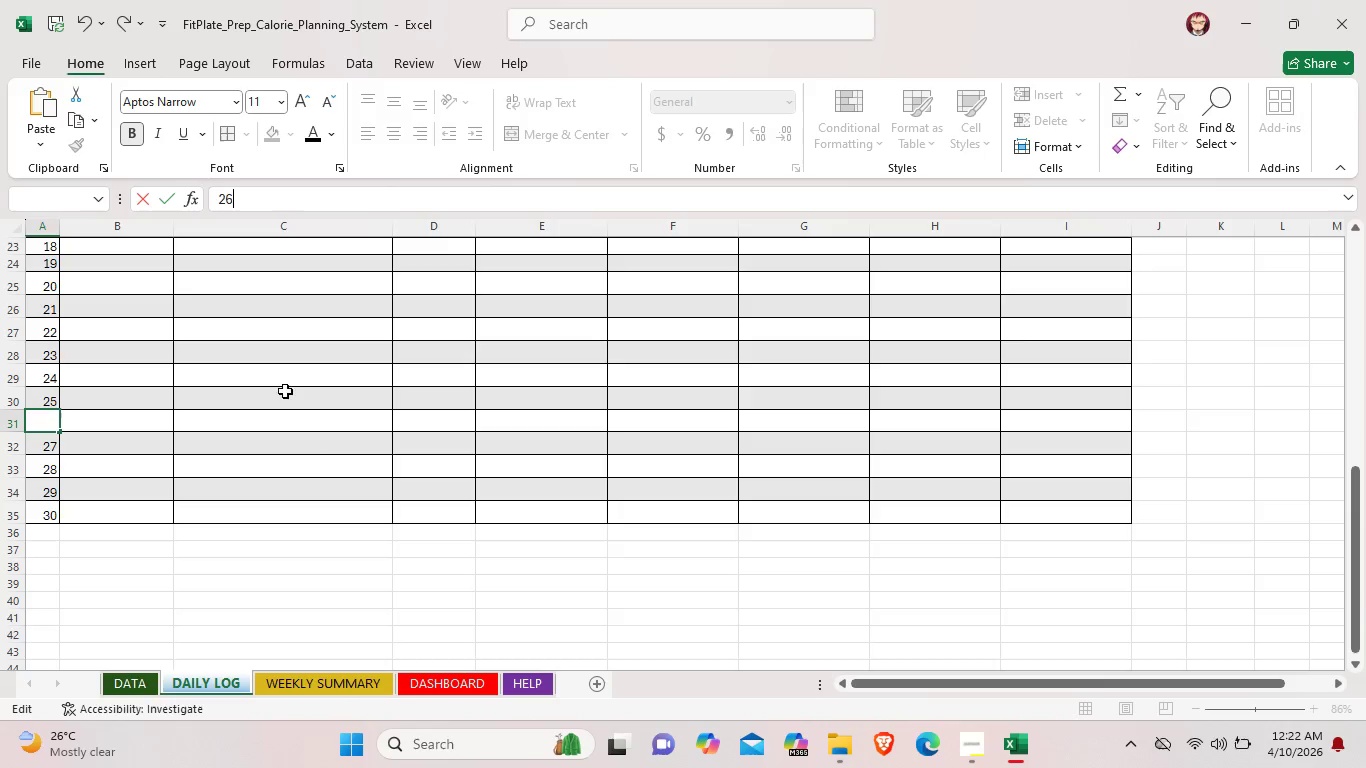 
left_click([209, 493])
 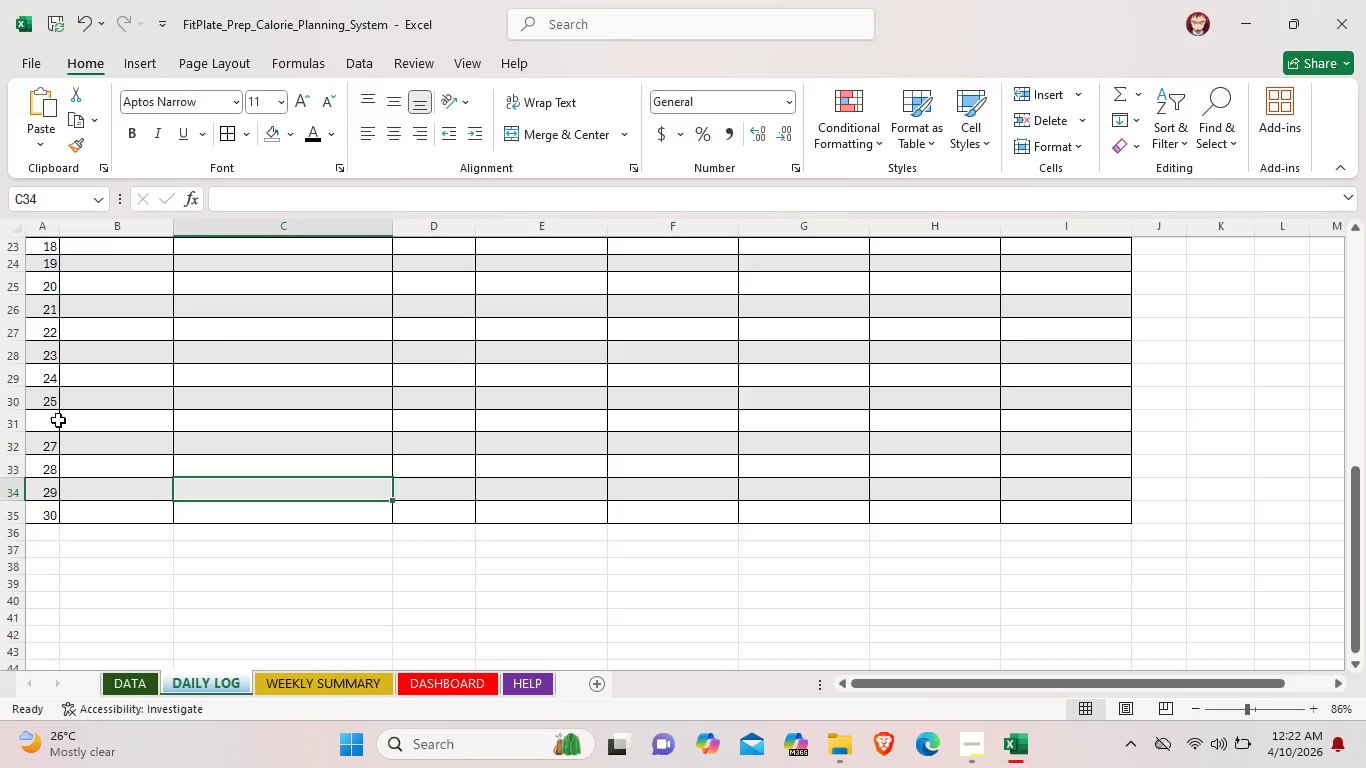 
left_click([41, 414])
 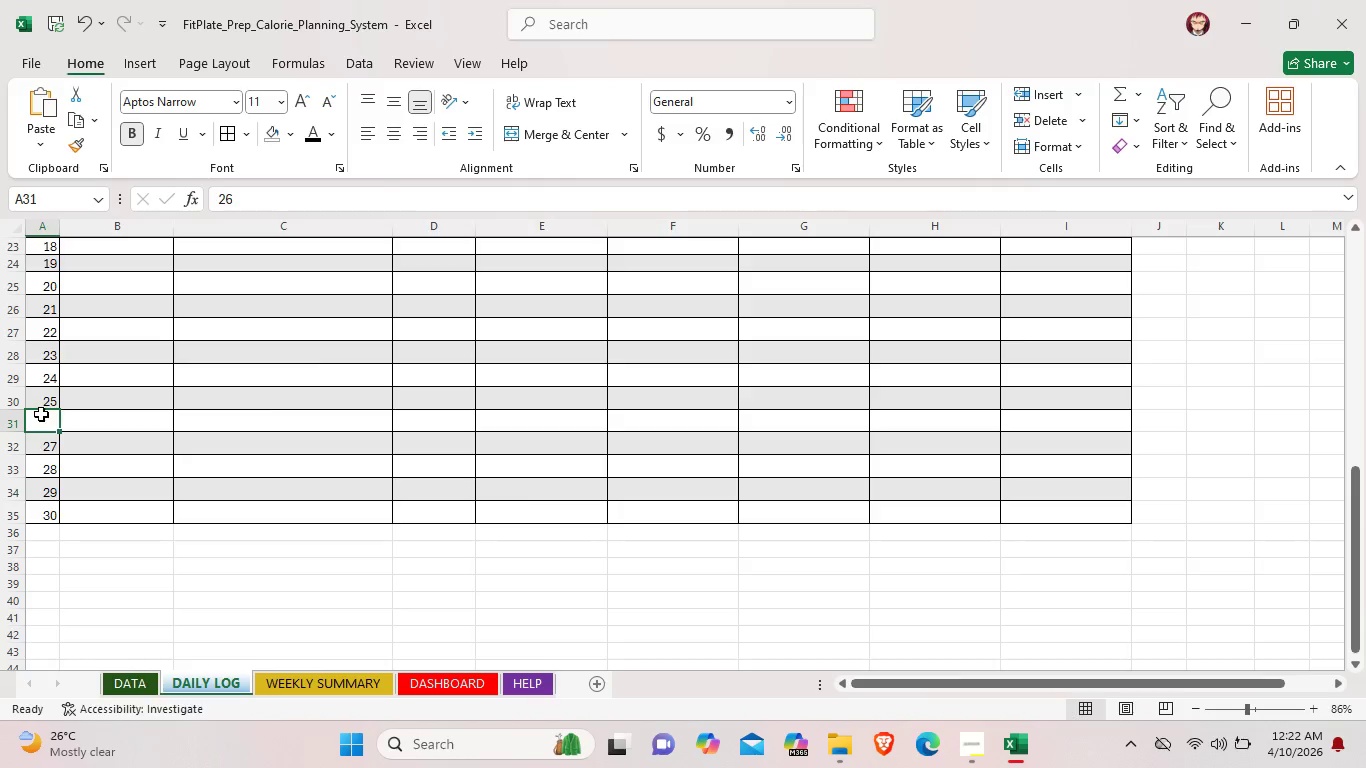 
right_click([41, 414])
 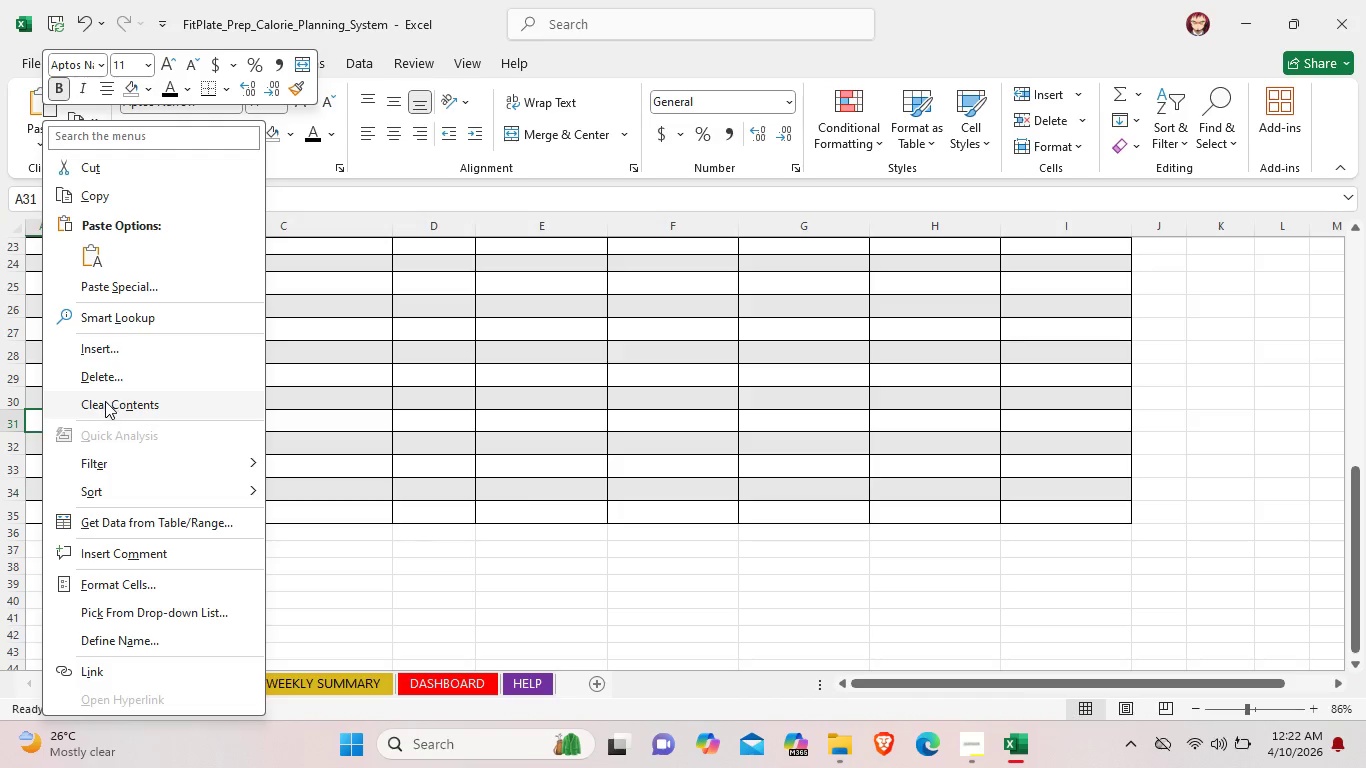 
left_click([105, 401])
 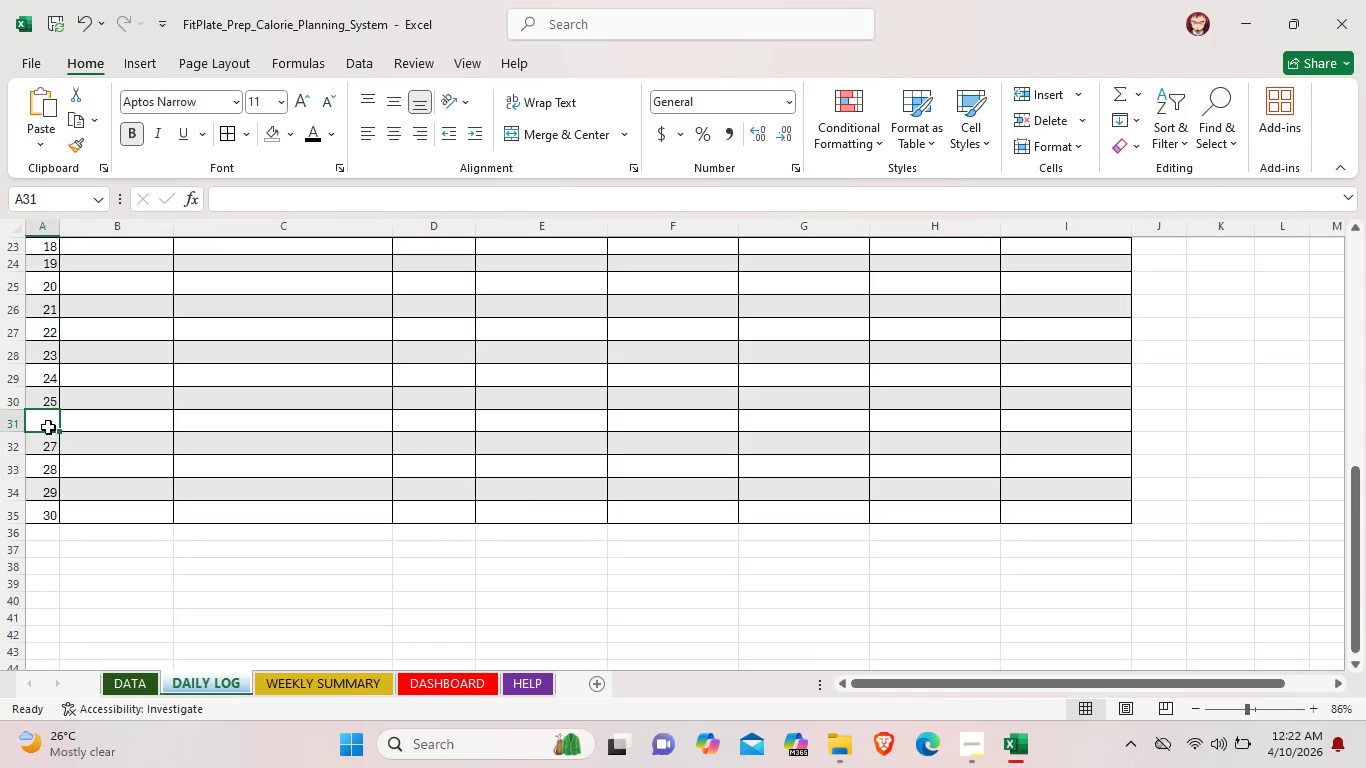 
double_click([48, 423])
 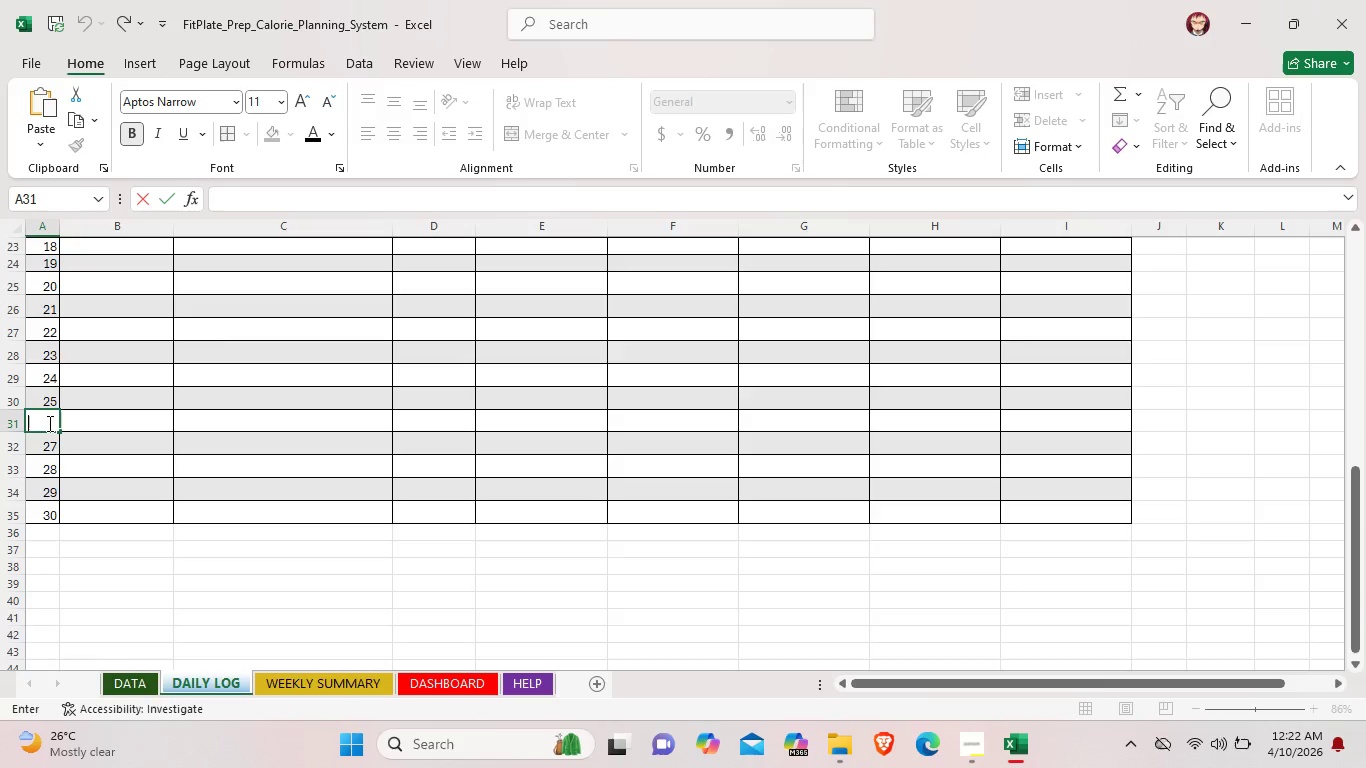 
type(26)
 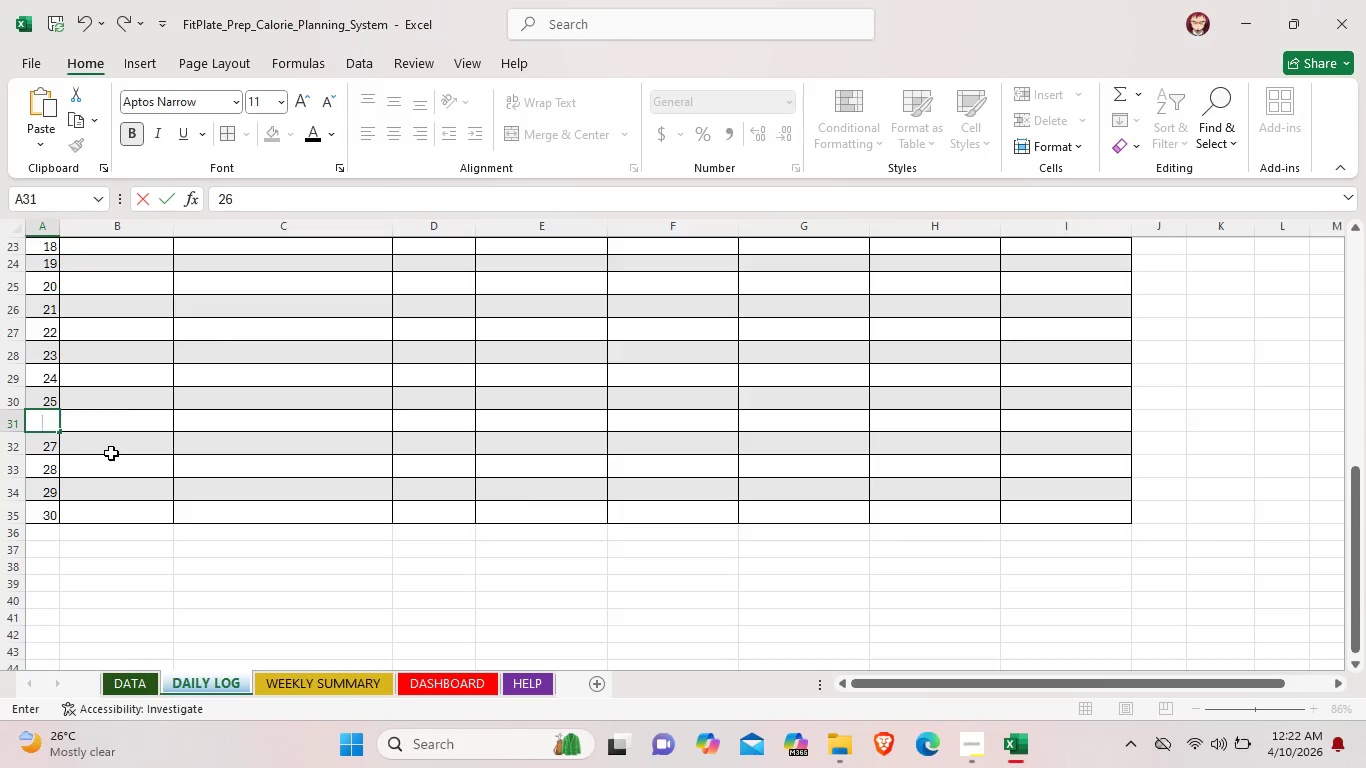 
left_click([111, 453])
 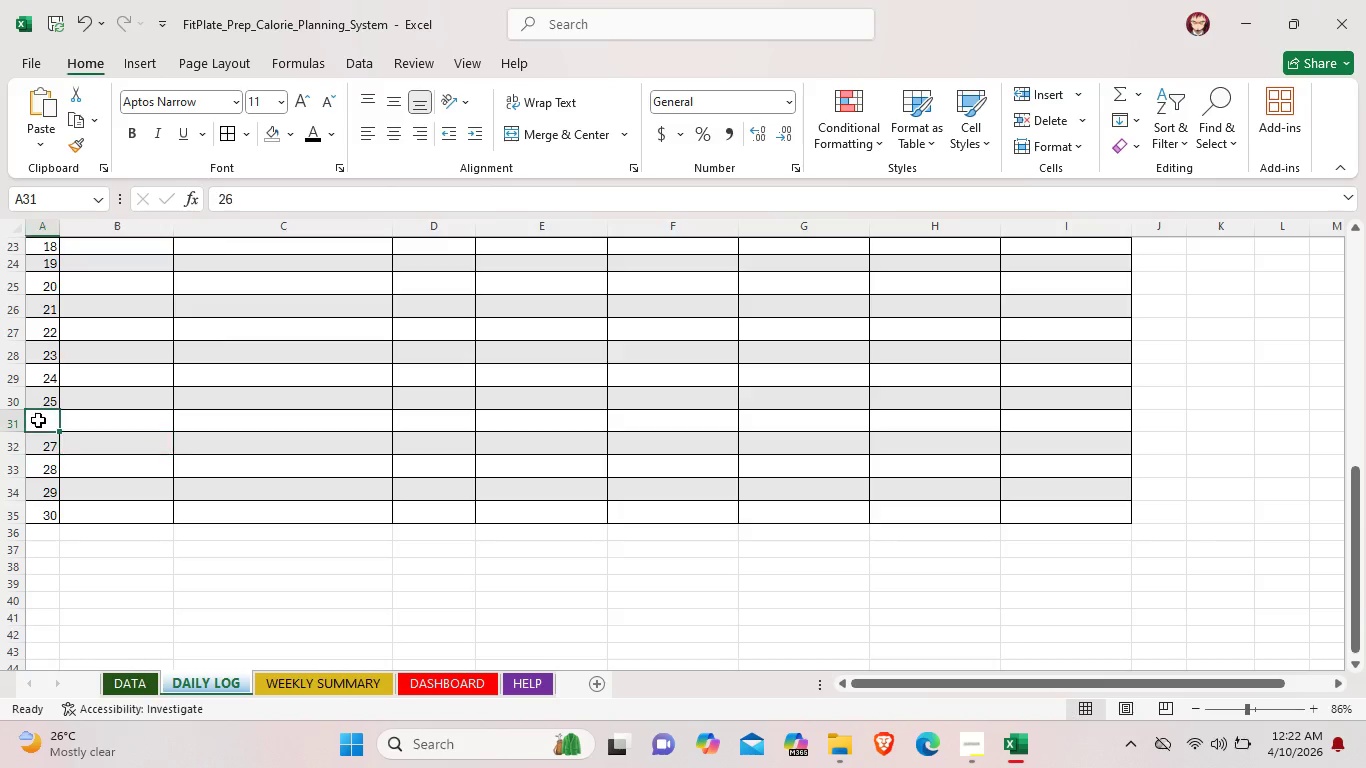 
double_click([38, 420])
 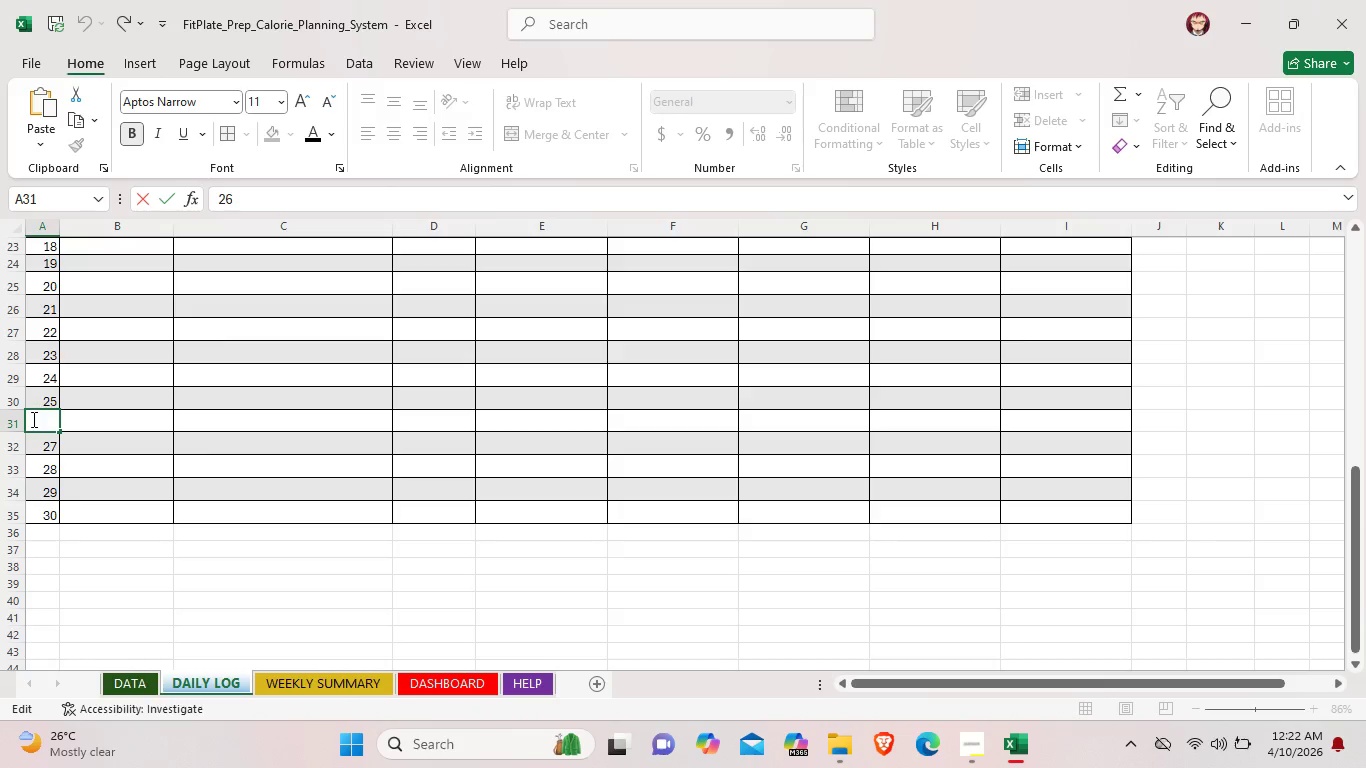 
left_click([32, 419])
 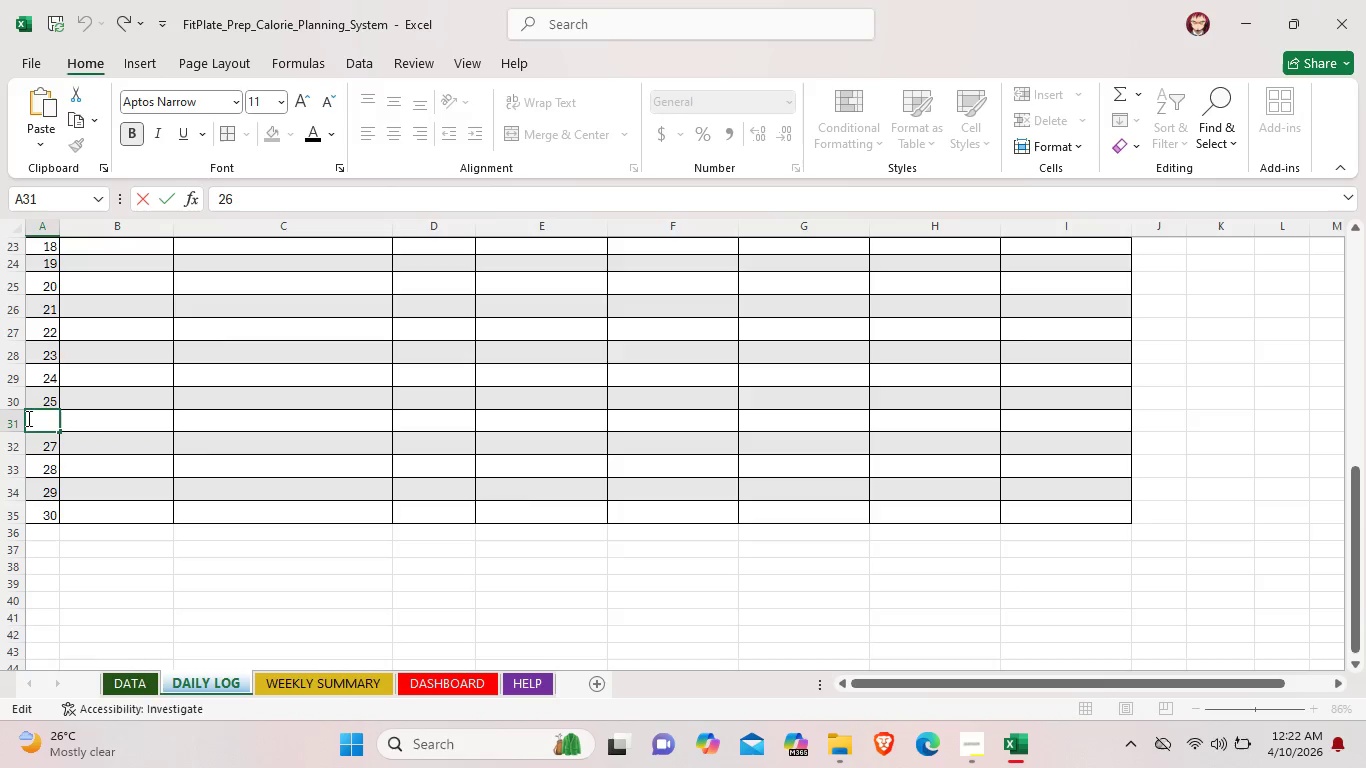 
left_click_drag(start_coordinate=[27, 418], to_coordinate=[63, 423])
 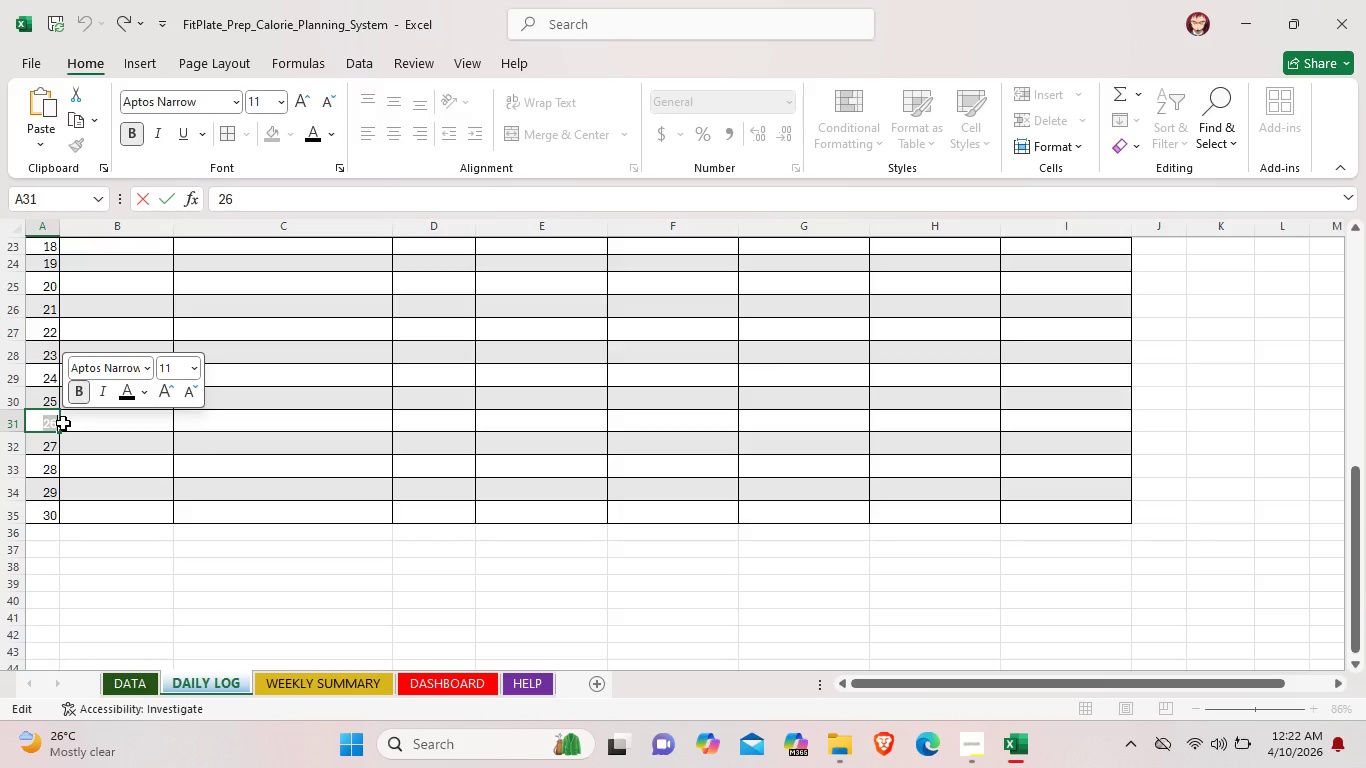 
key(Backspace)
 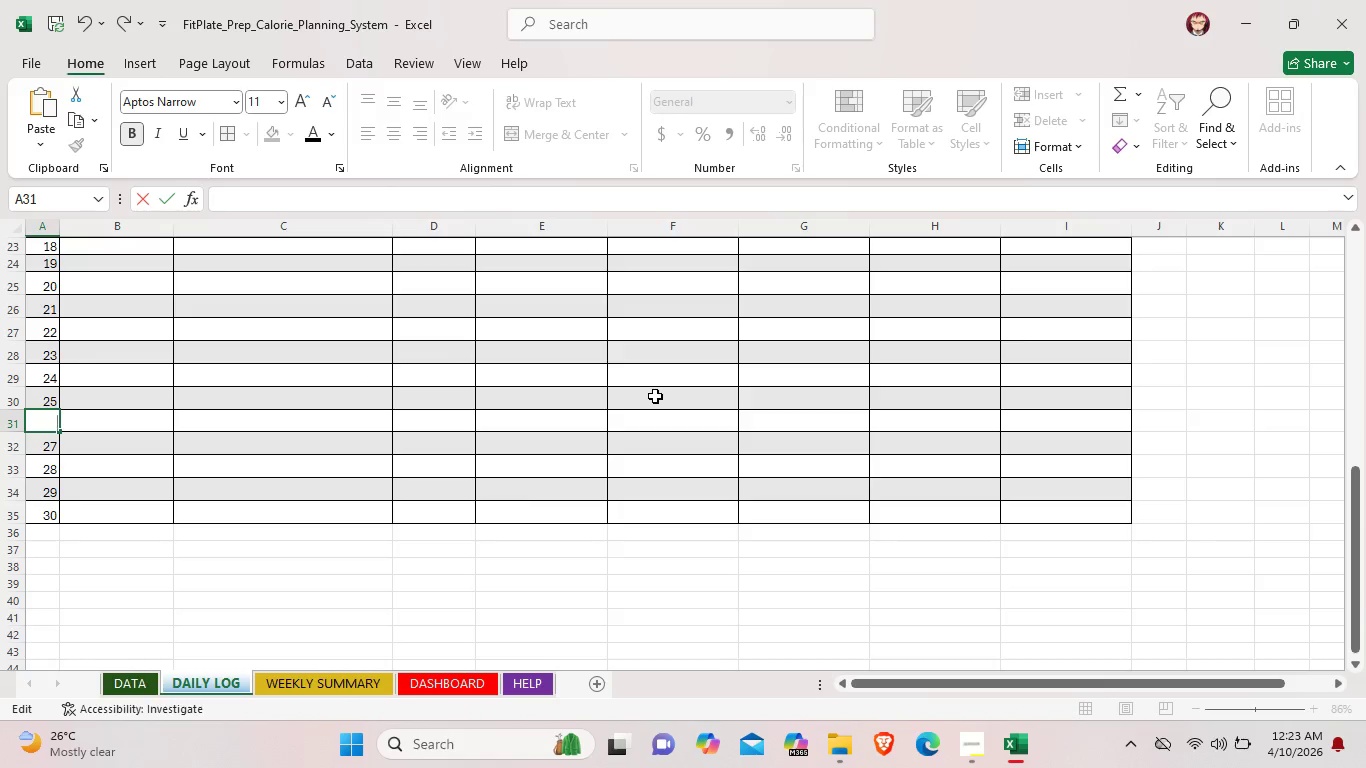 
left_click([61, 419])
 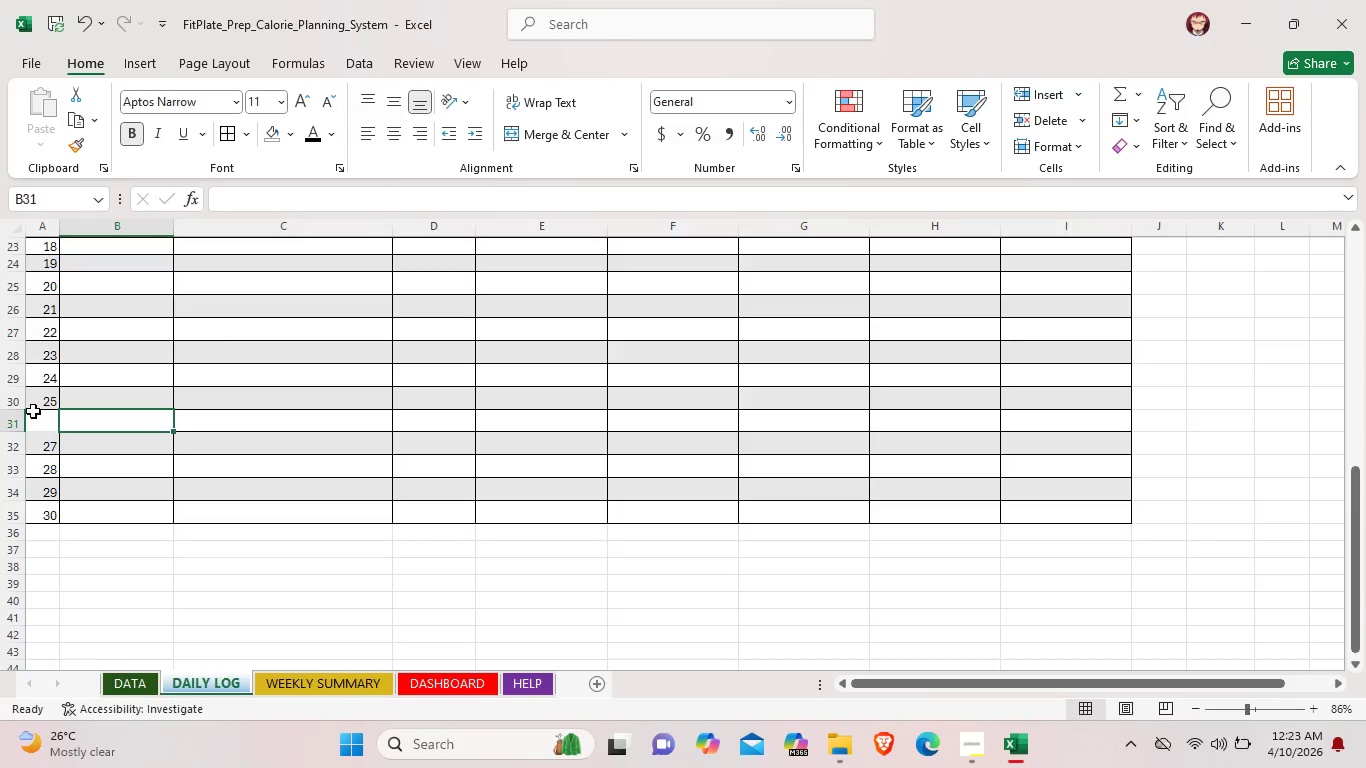 
left_click([33, 412])
 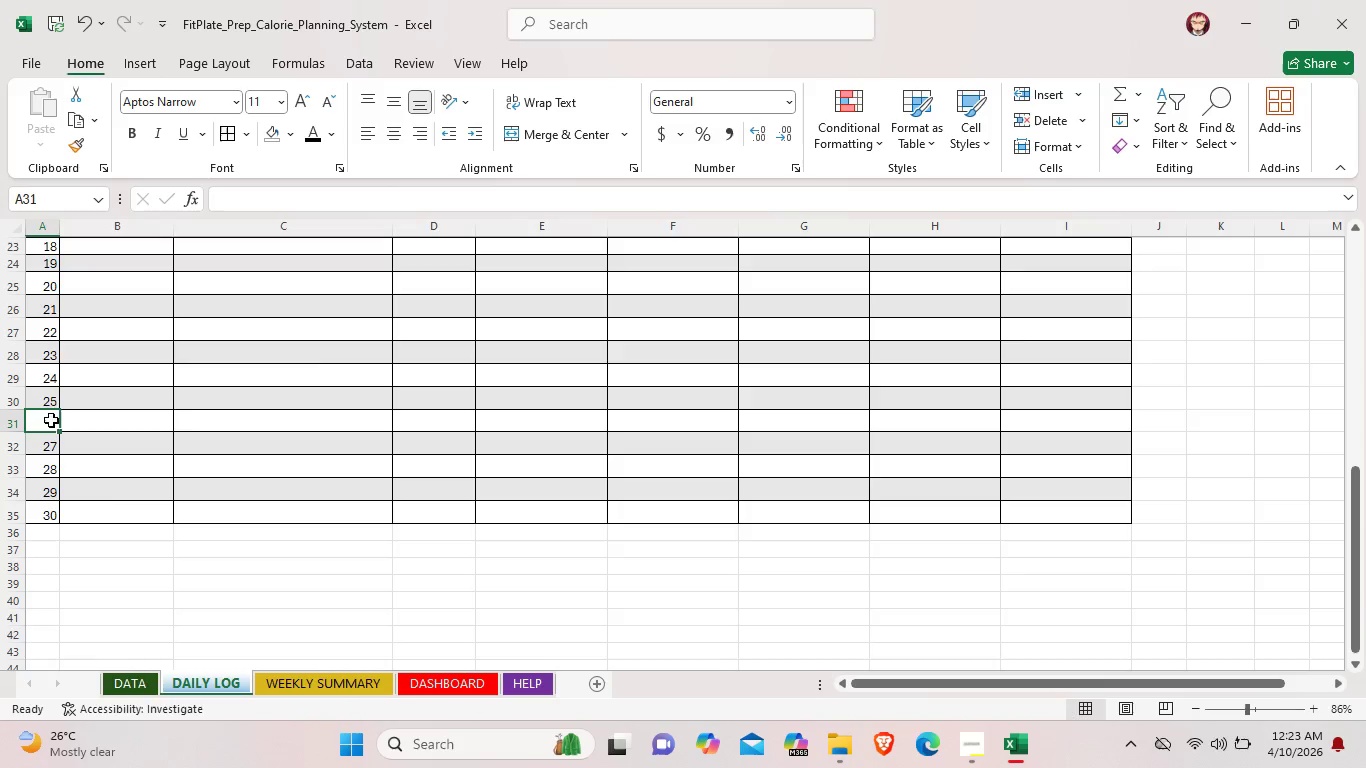 
left_click_drag(start_coordinate=[35, 421], to_coordinate=[1088, 429])
 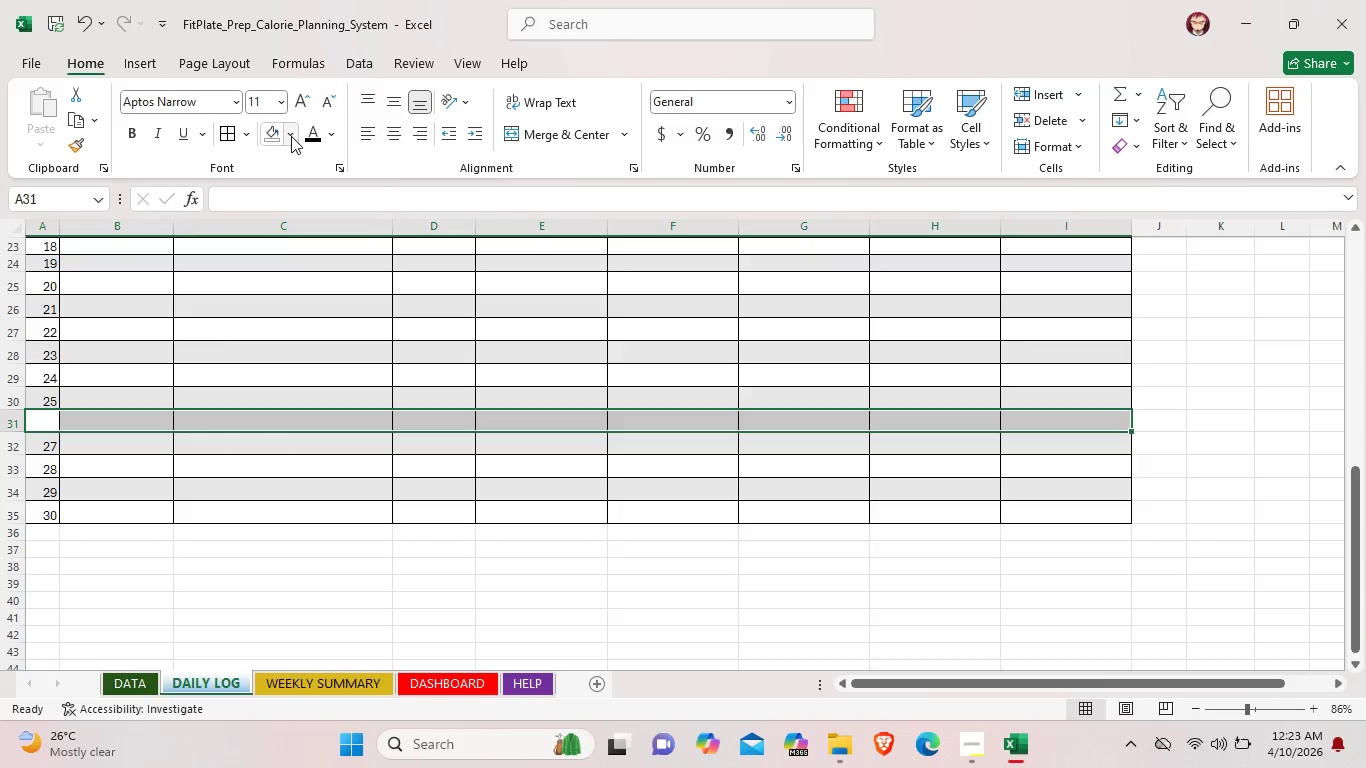 
left_click([291, 136])
 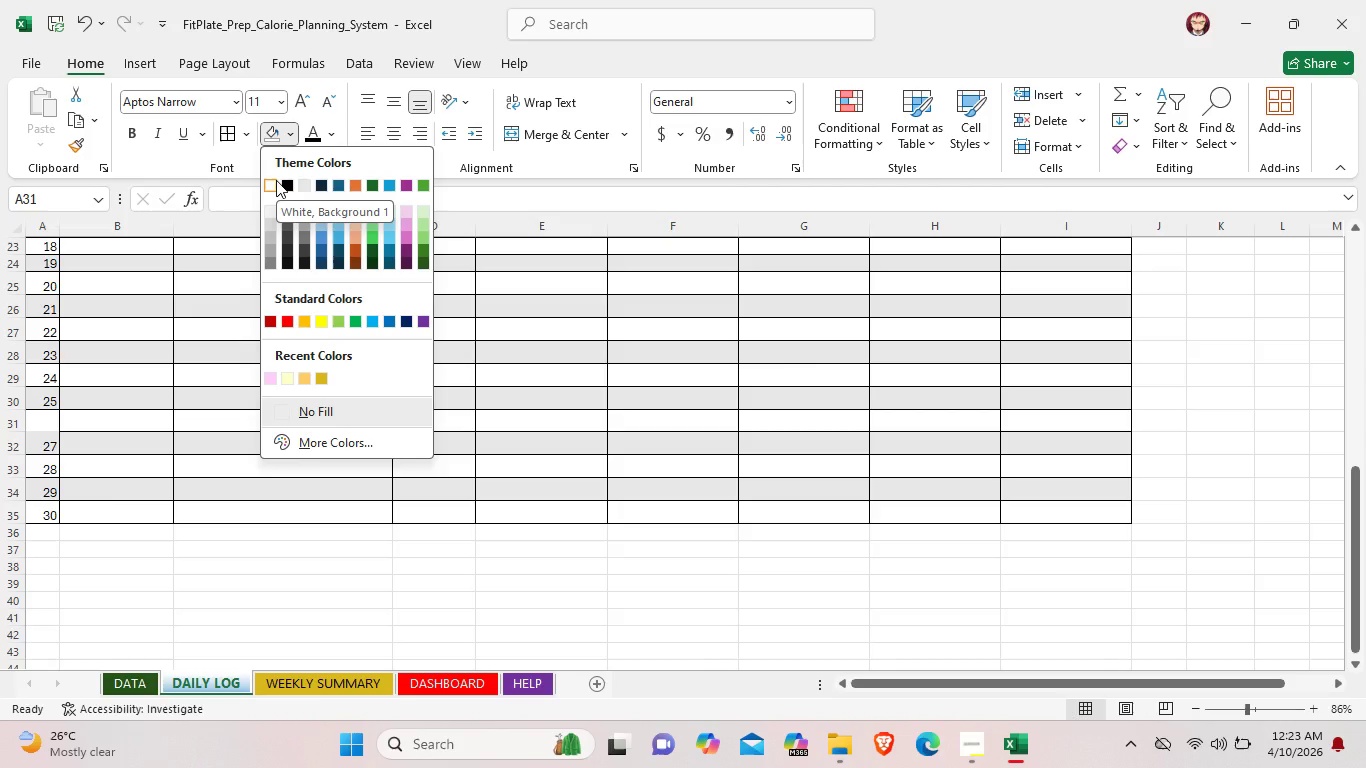 
wait(5.62)
 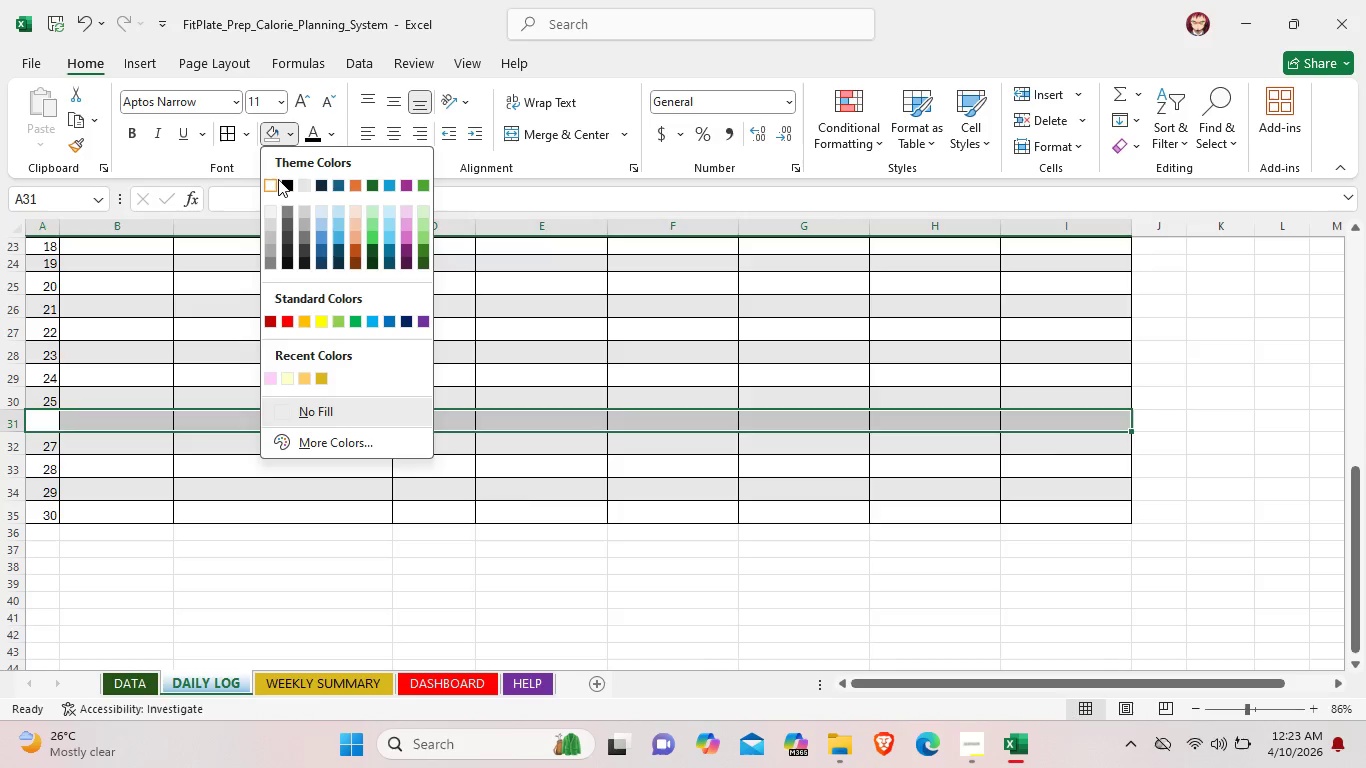 
left_click([276, 180])
 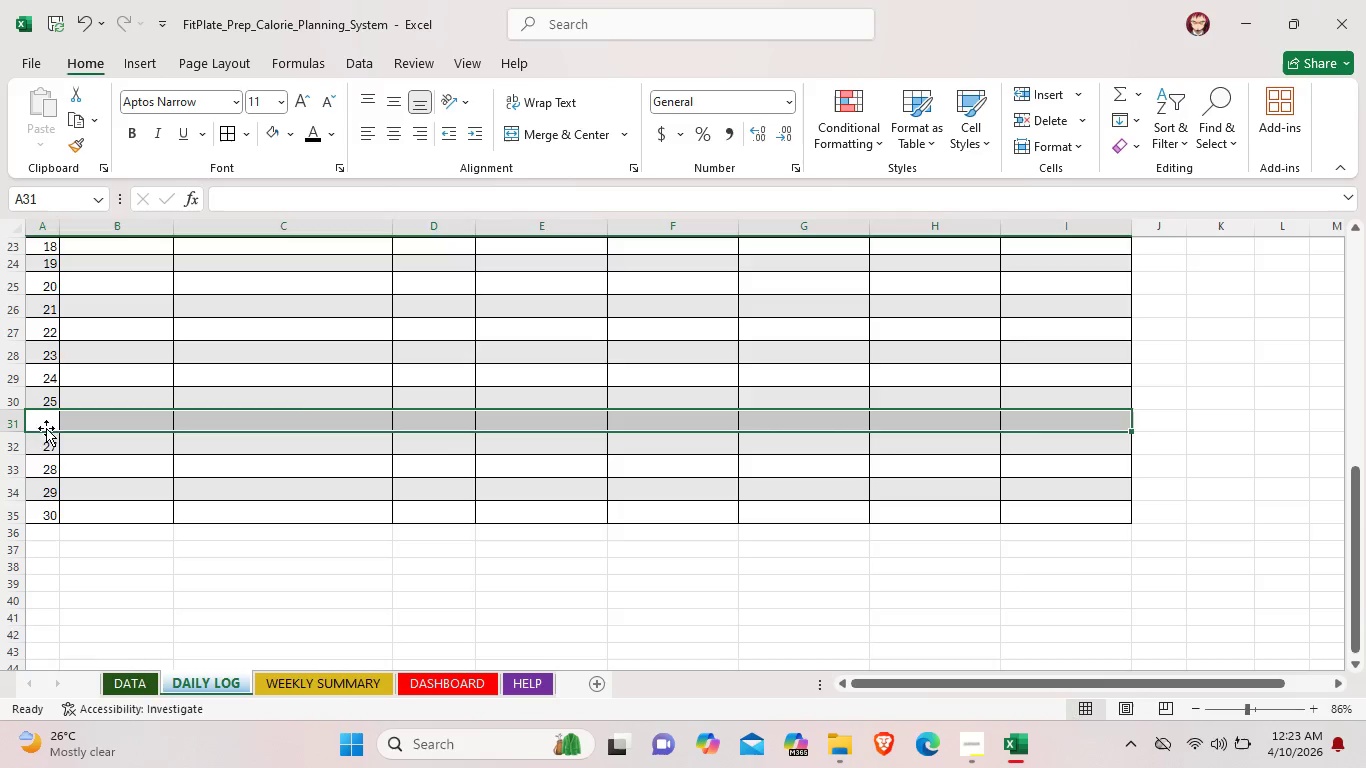 
double_click([49, 422])
 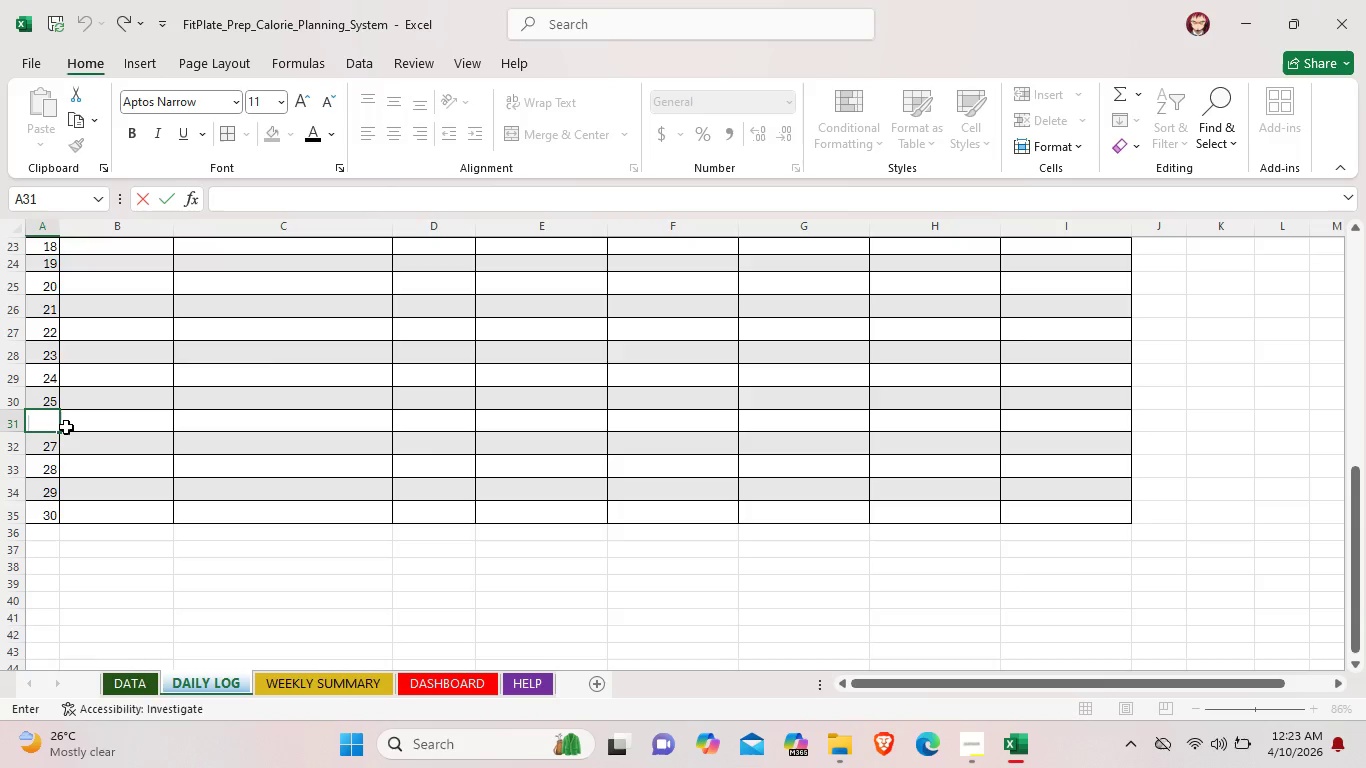 
type(23)
 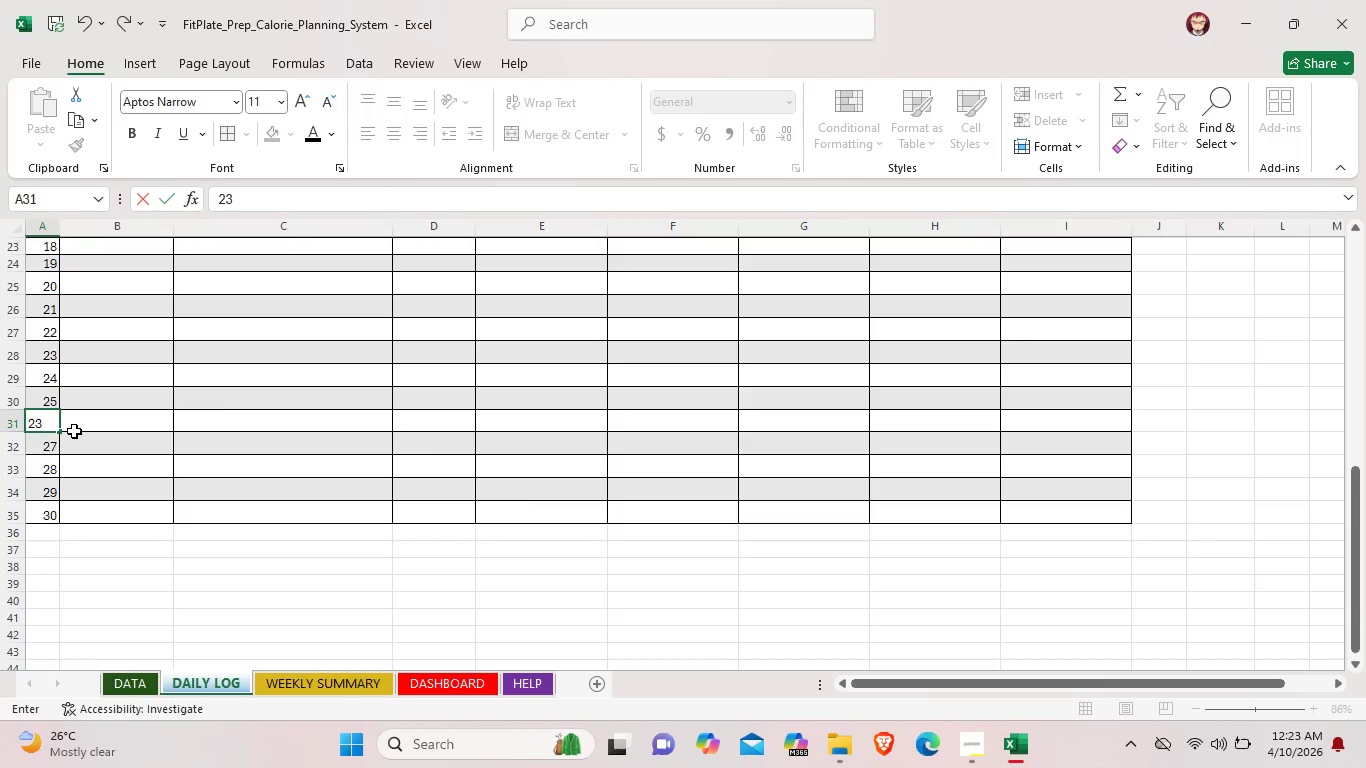 
left_click([74, 431])
 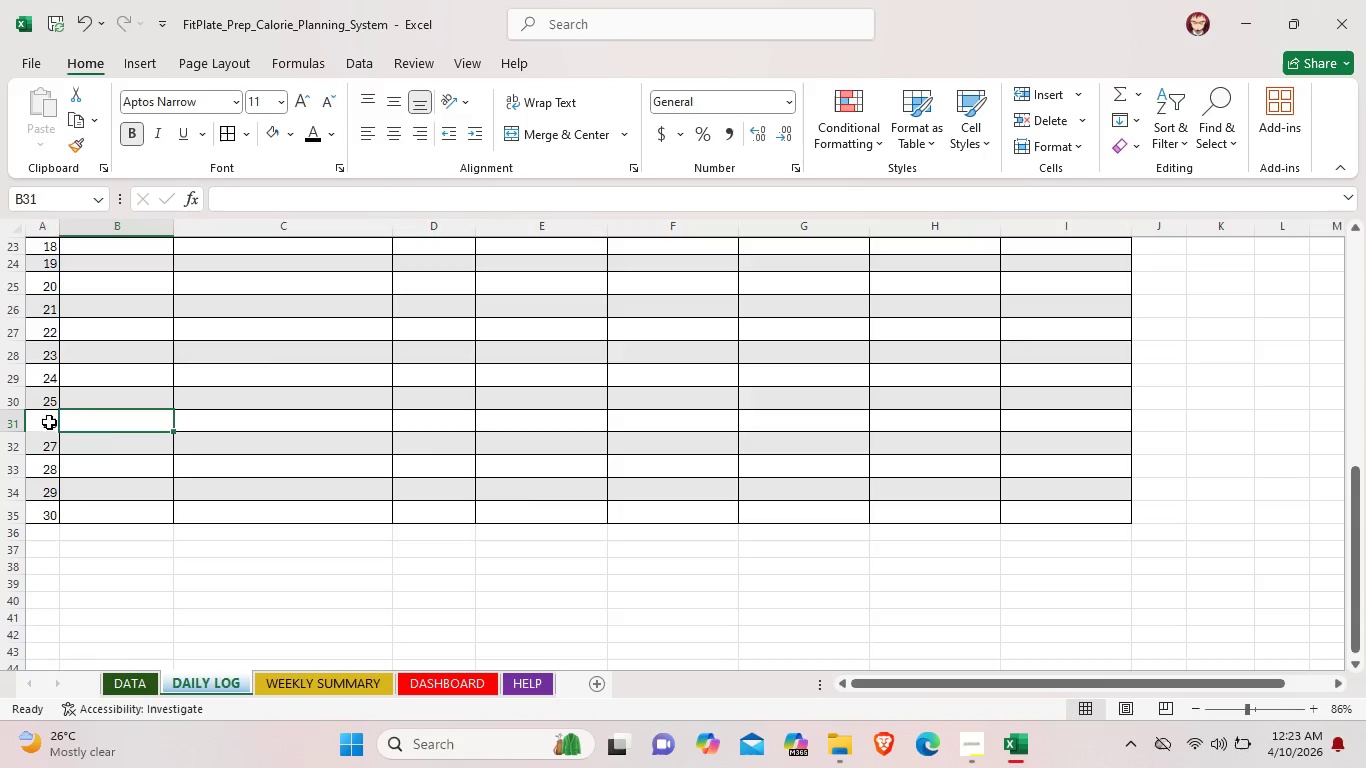 
double_click([49, 422])
 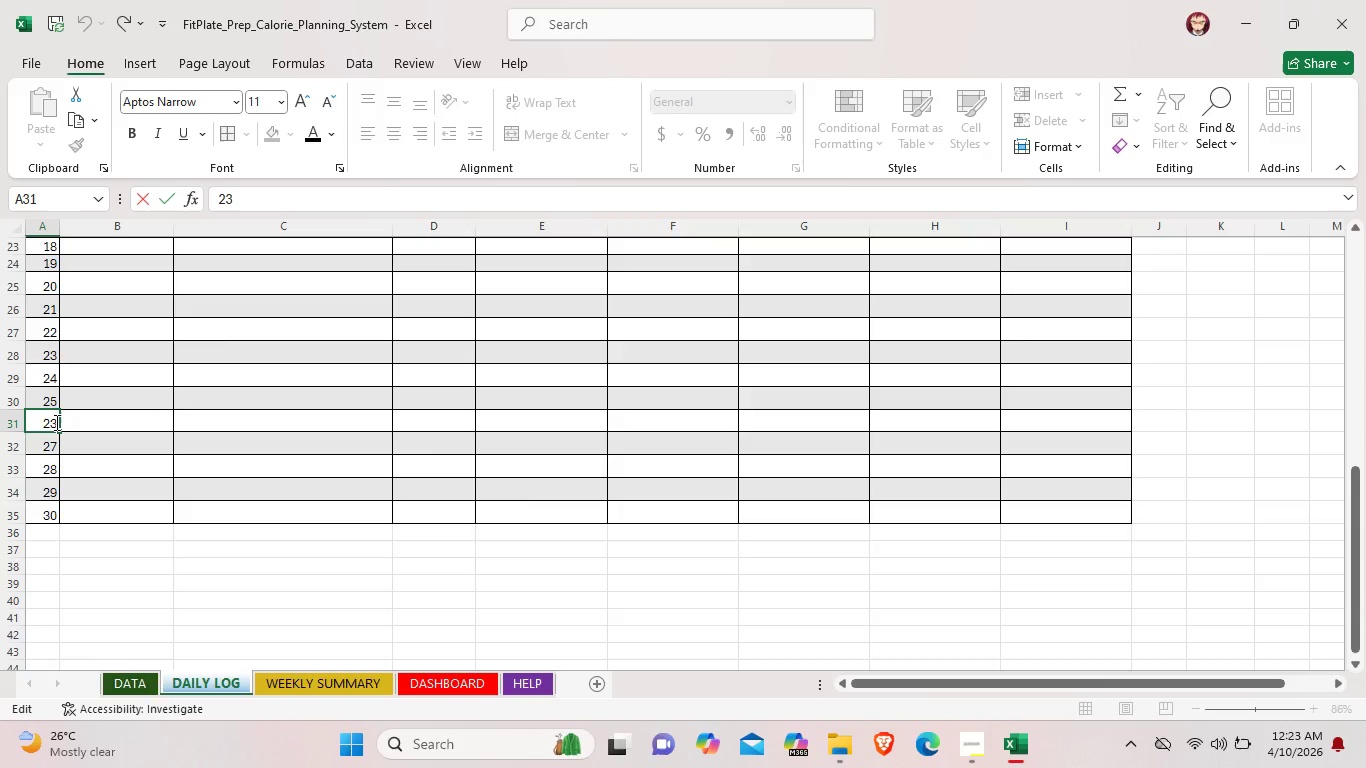 
left_click([55, 422])
 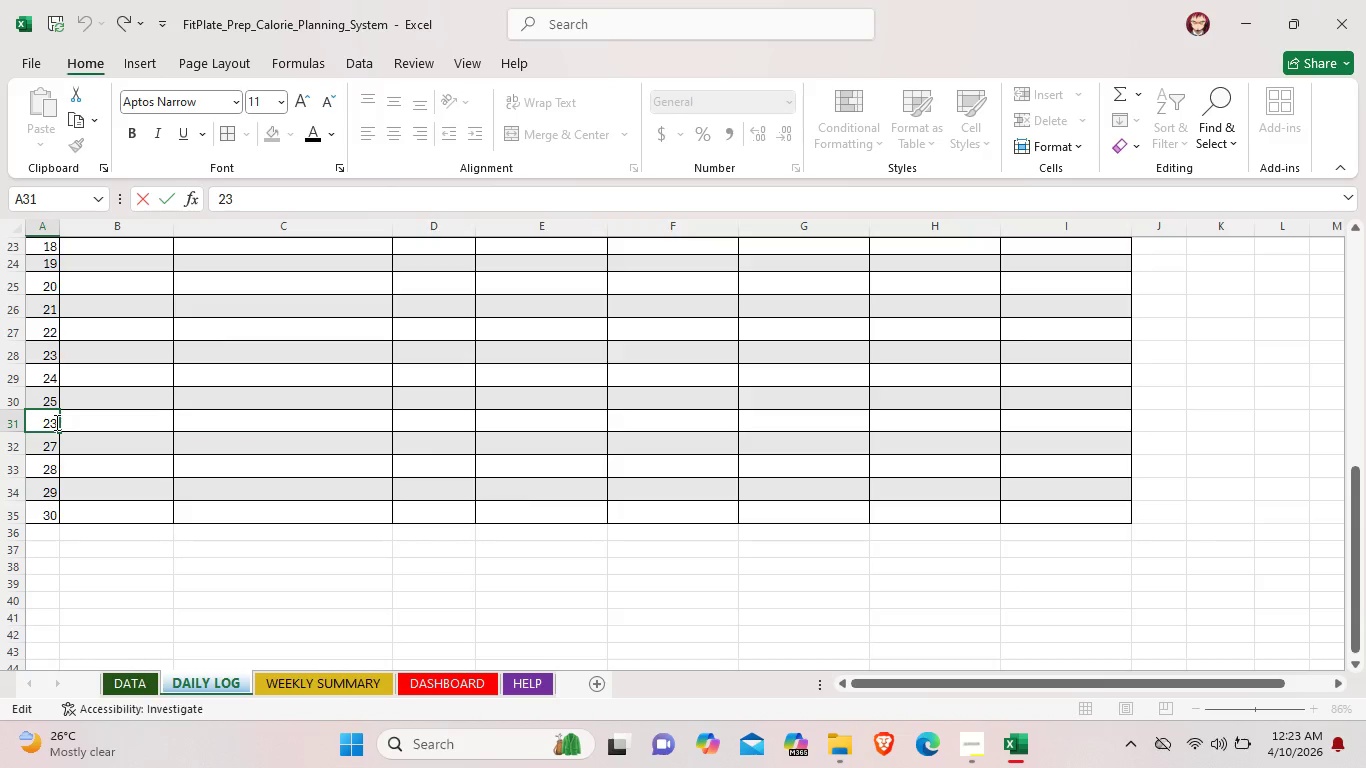 
key(Backspace)
 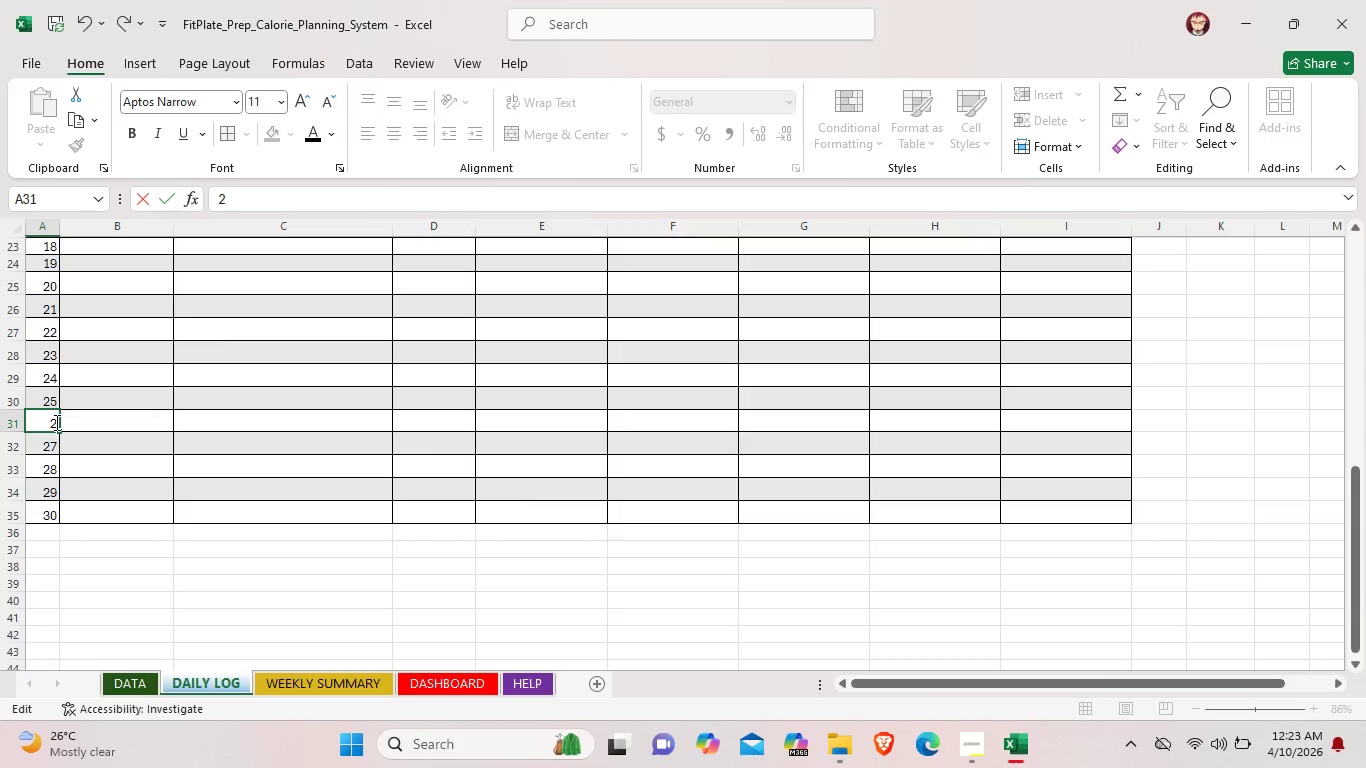 
key(6)
 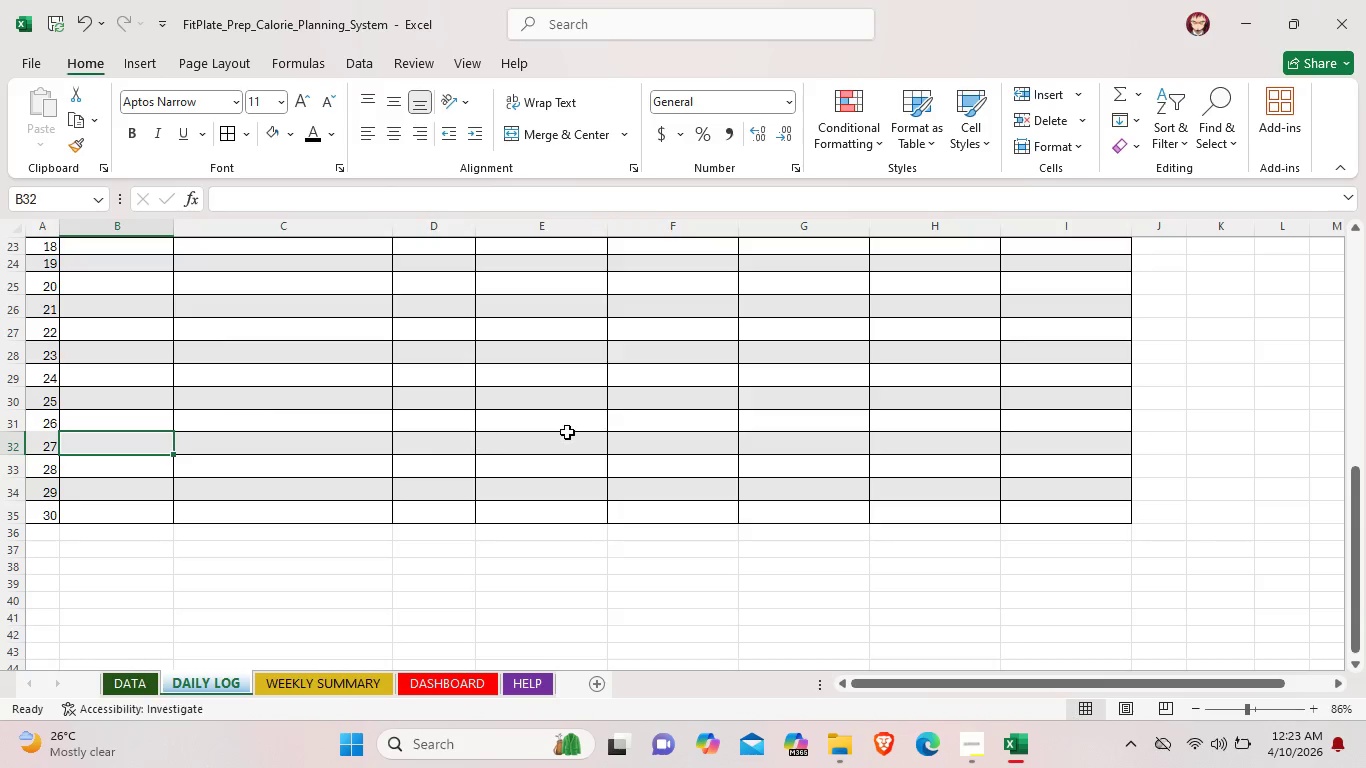 
left_click([1195, 499])
 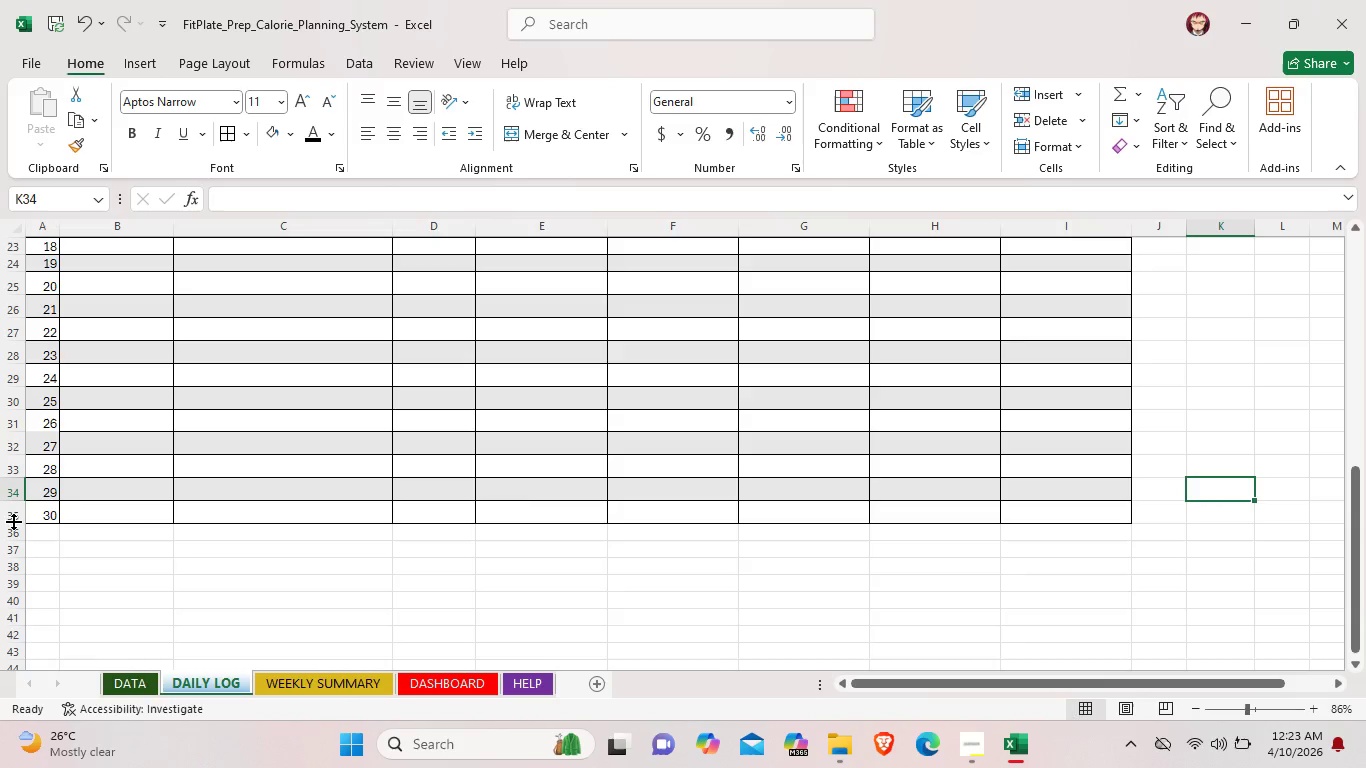 
left_click_drag(start_coordinate=[28, 531], to_coordinate=[1096, 531])
 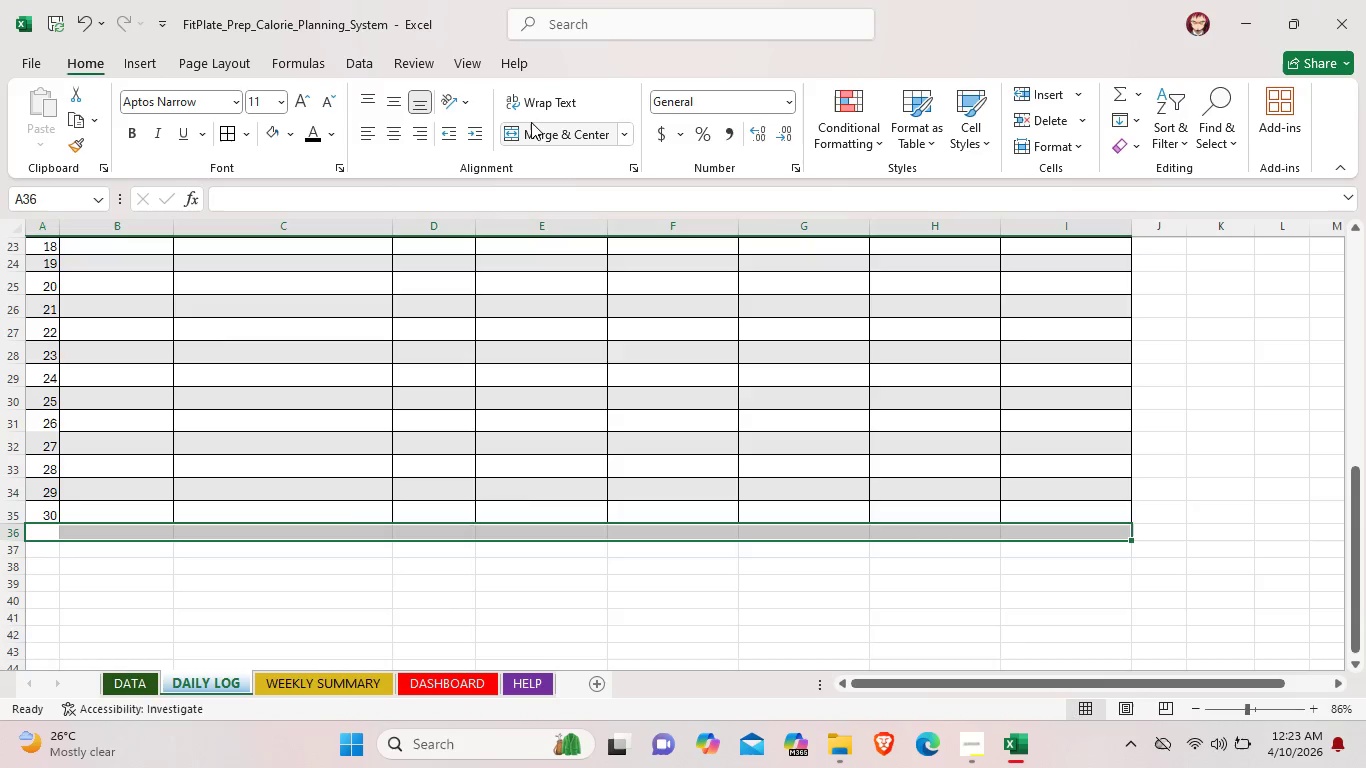 
left_click([532, 124])
 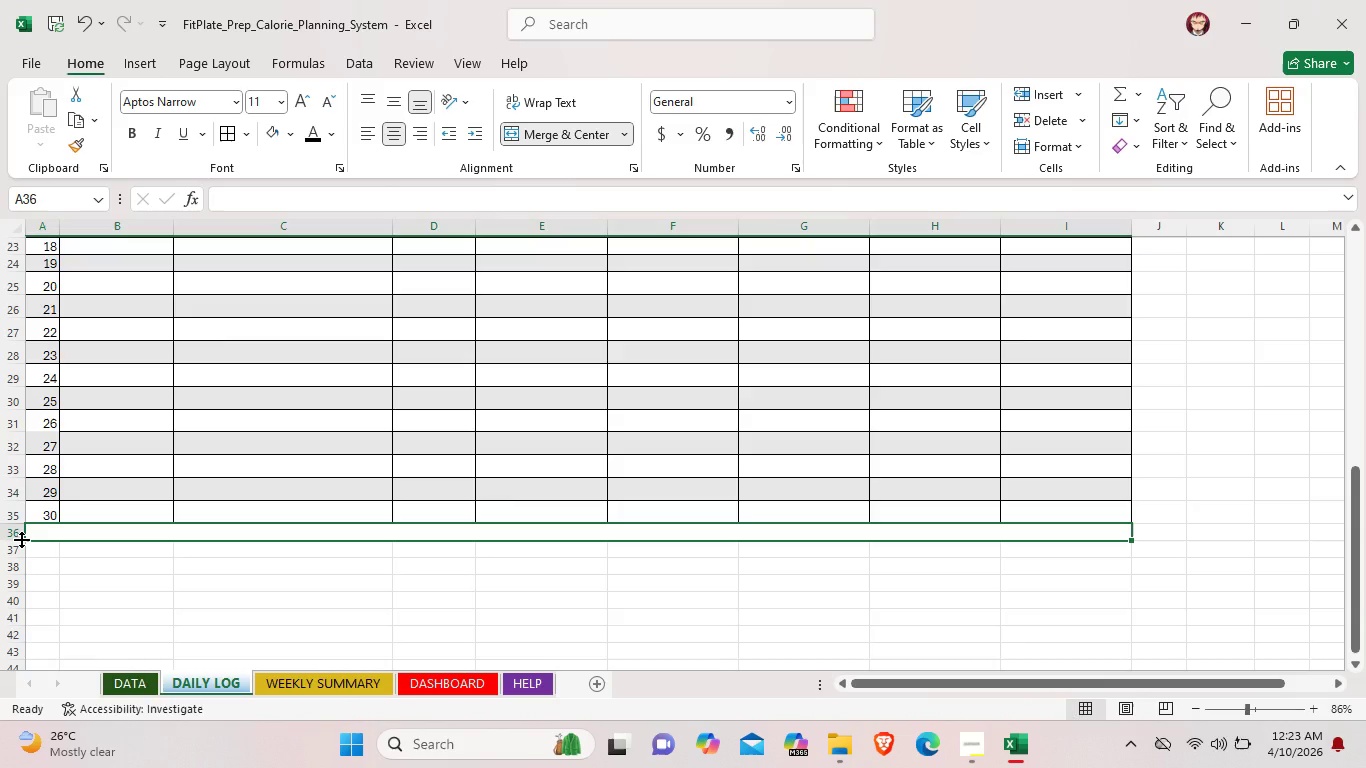 
left_click_drag(start_coordinate=[21, 539], to_coordinate=[19, 551])
 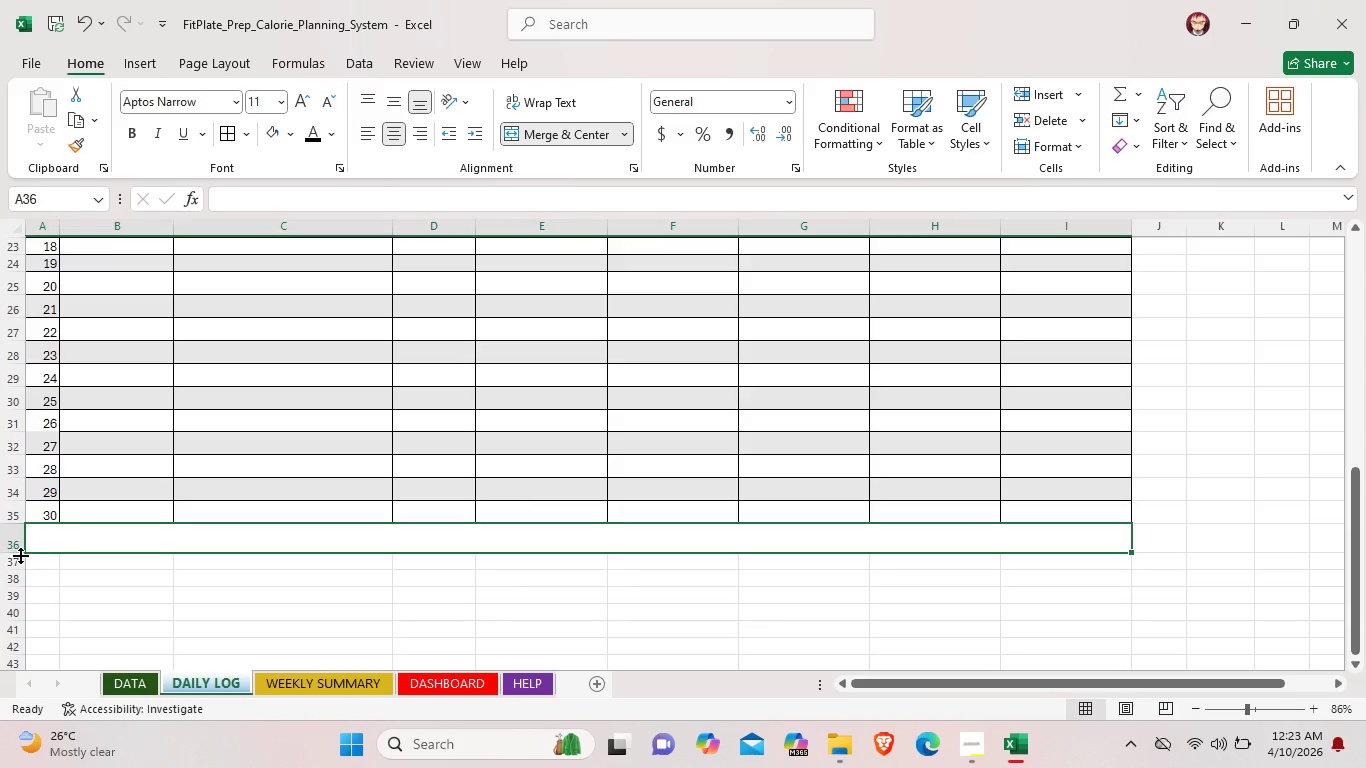 
wait(5.75)
 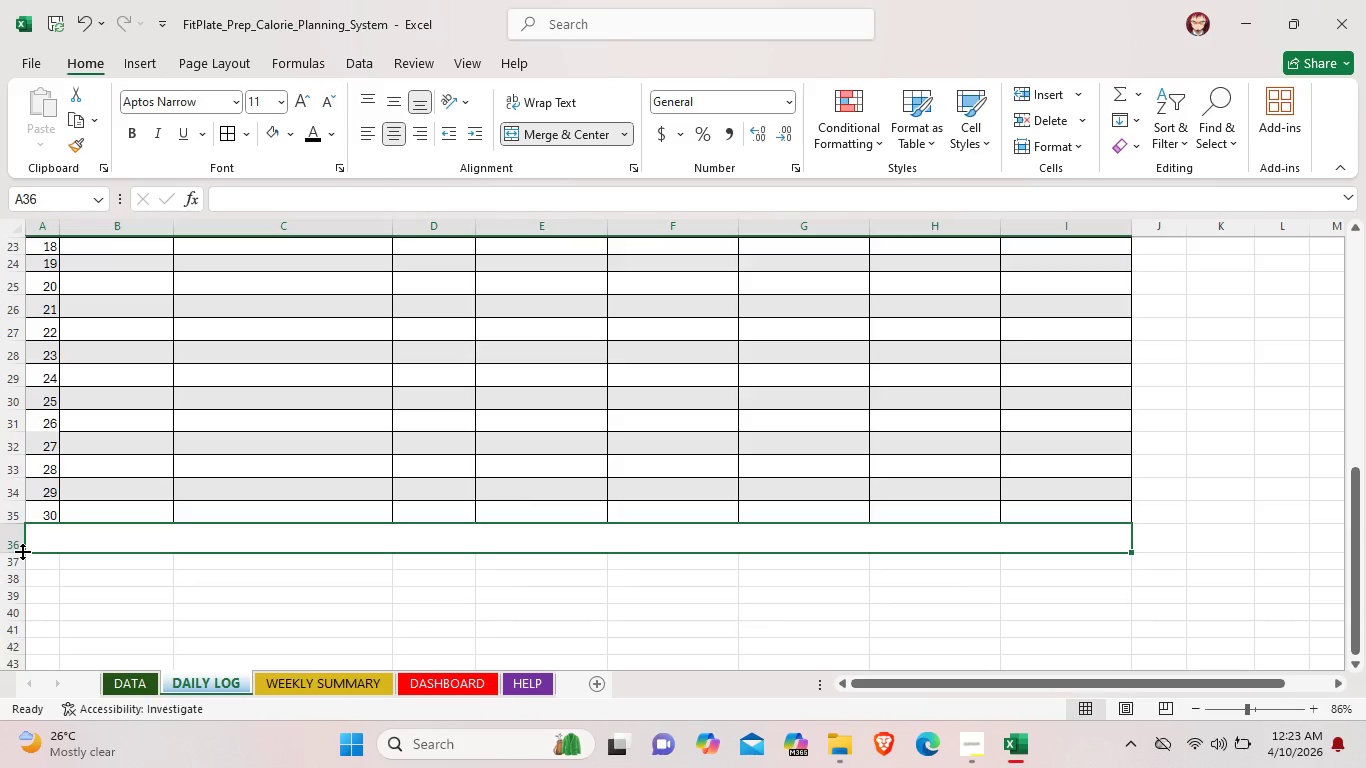 
double_click([39, 535])
 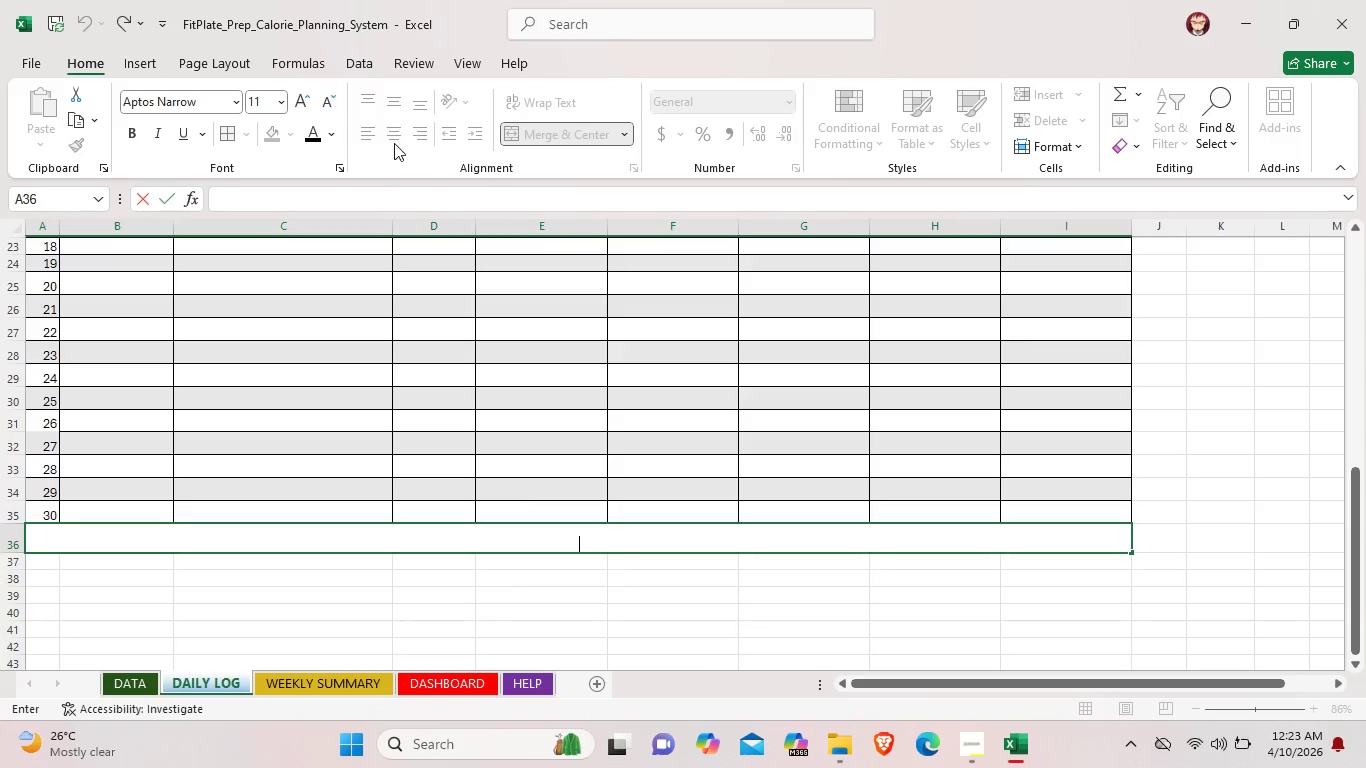 
left_click([364, 129])
 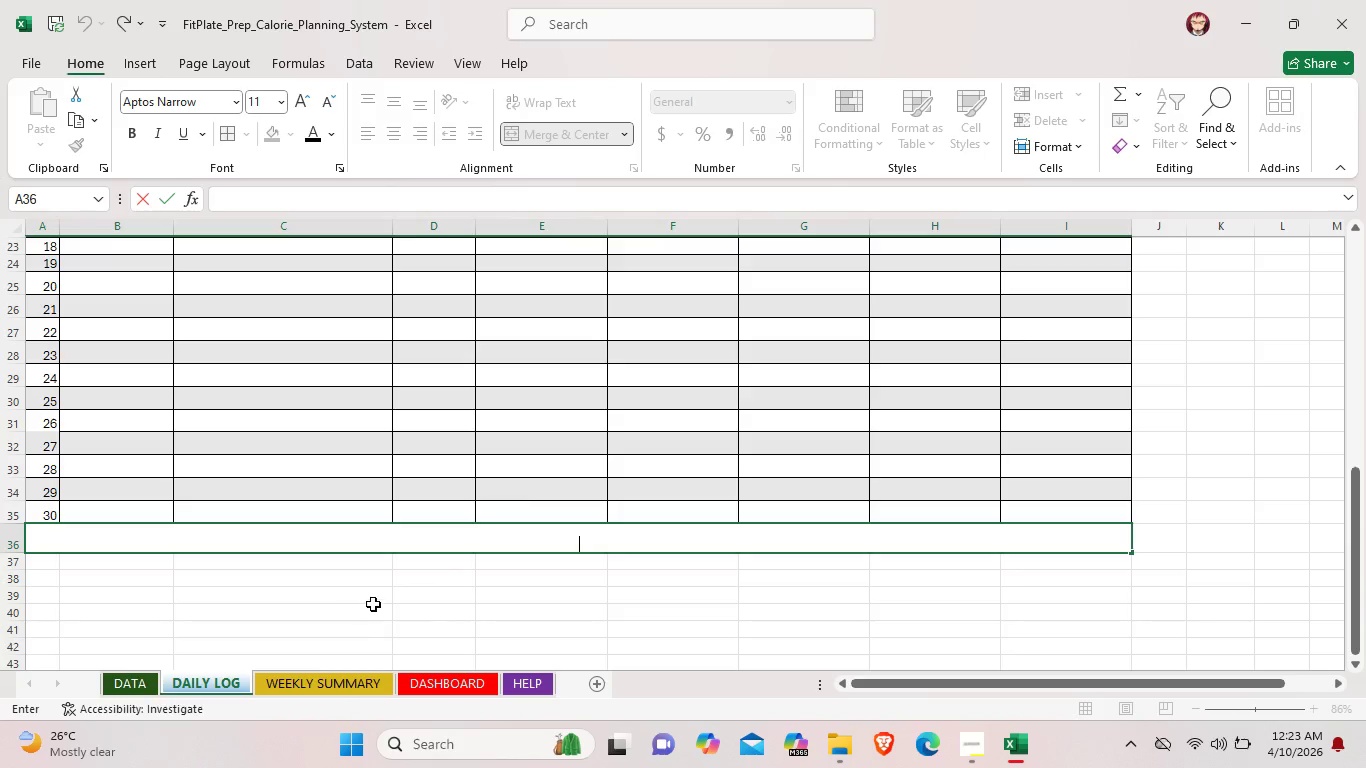 
left_click([373, 604])
 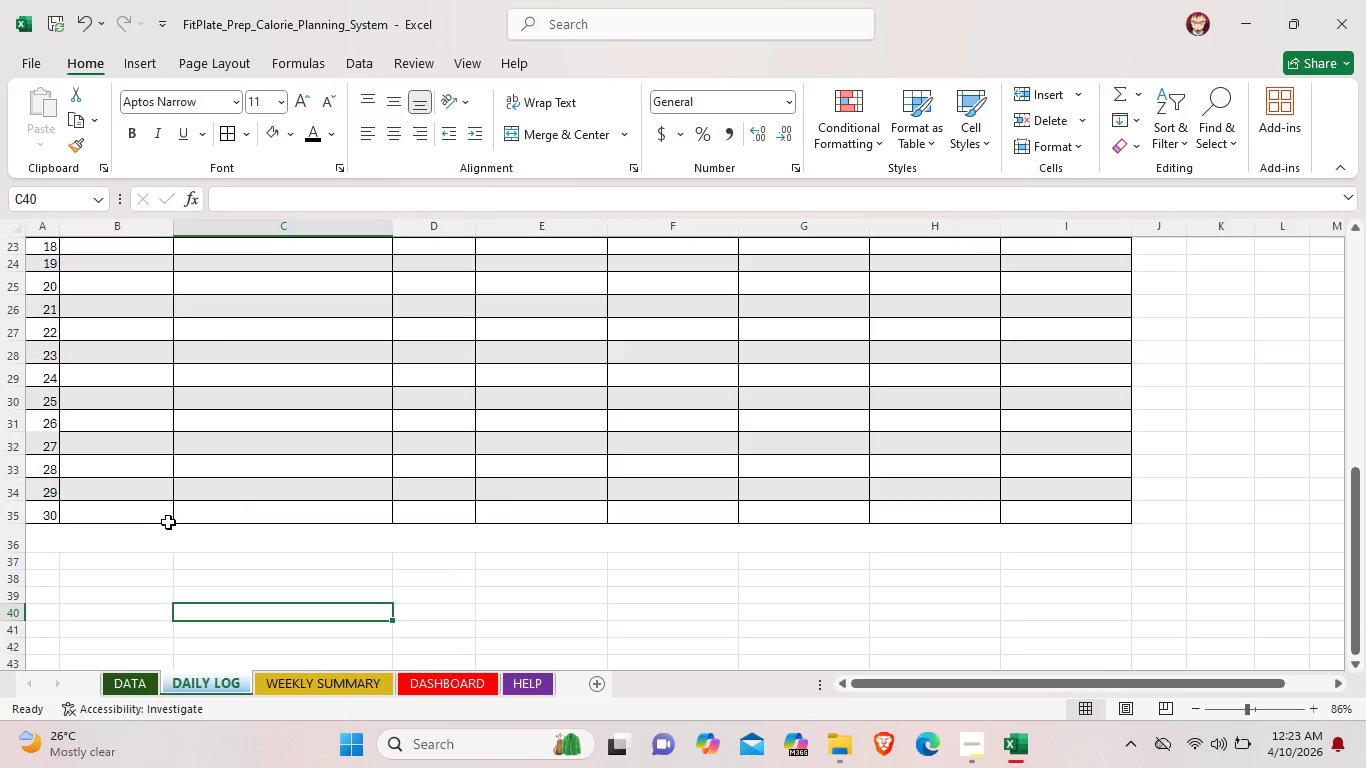 
left_click([143, 537])
 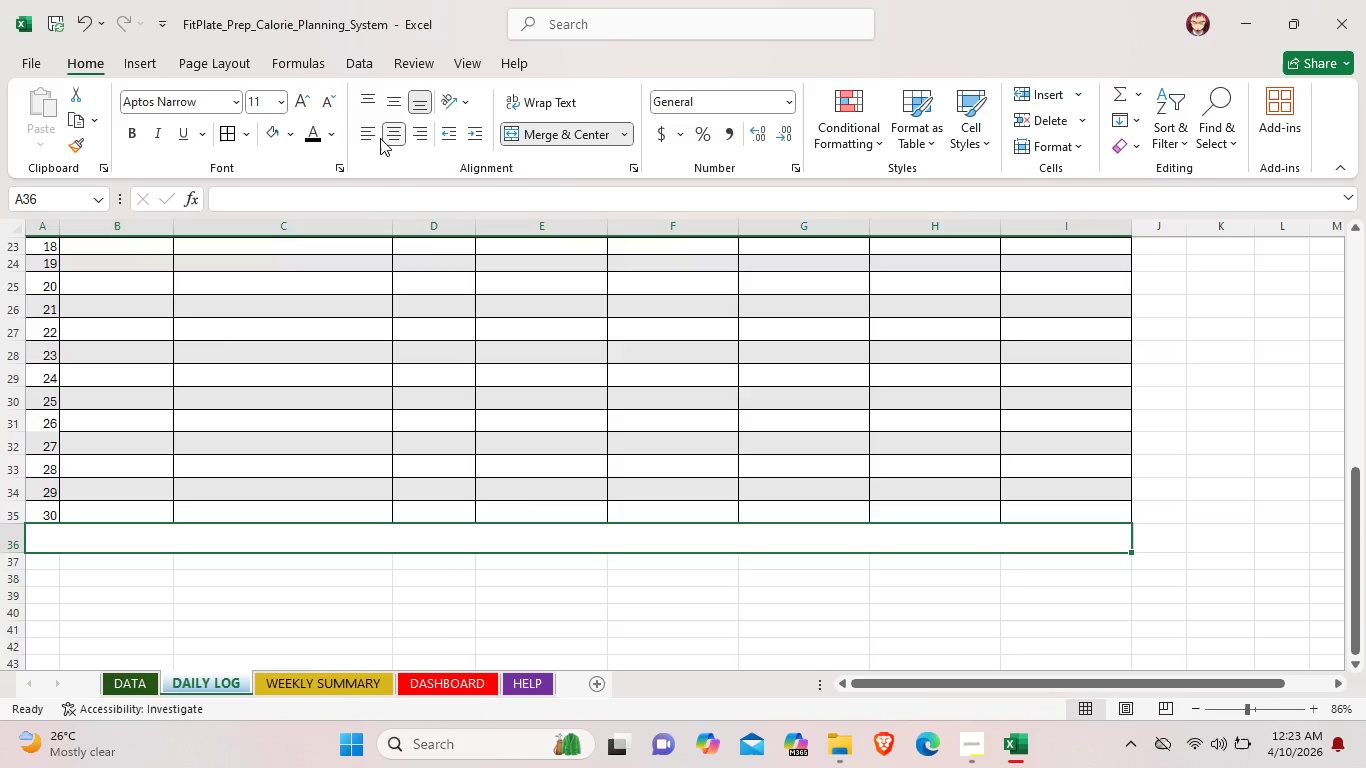 
left_click([364, 135])
 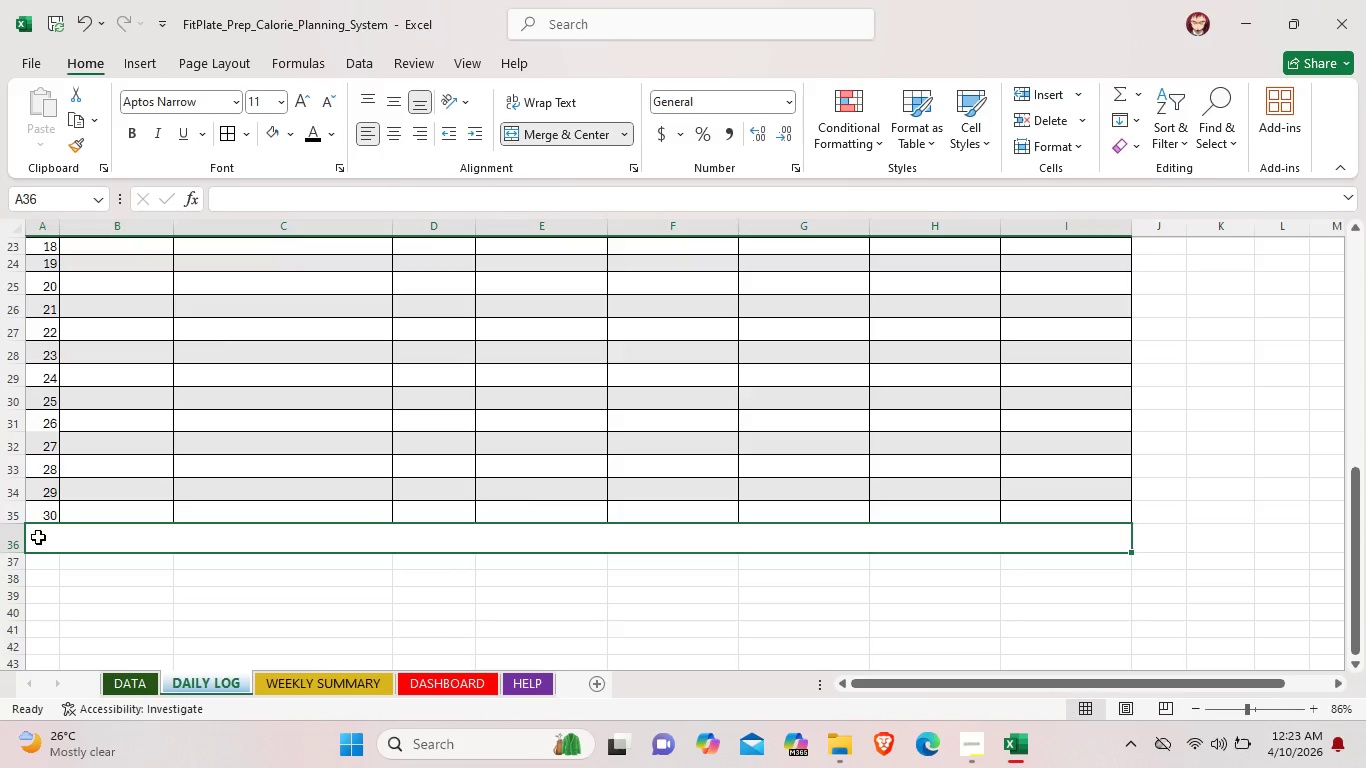 
double_click([38, 537])
 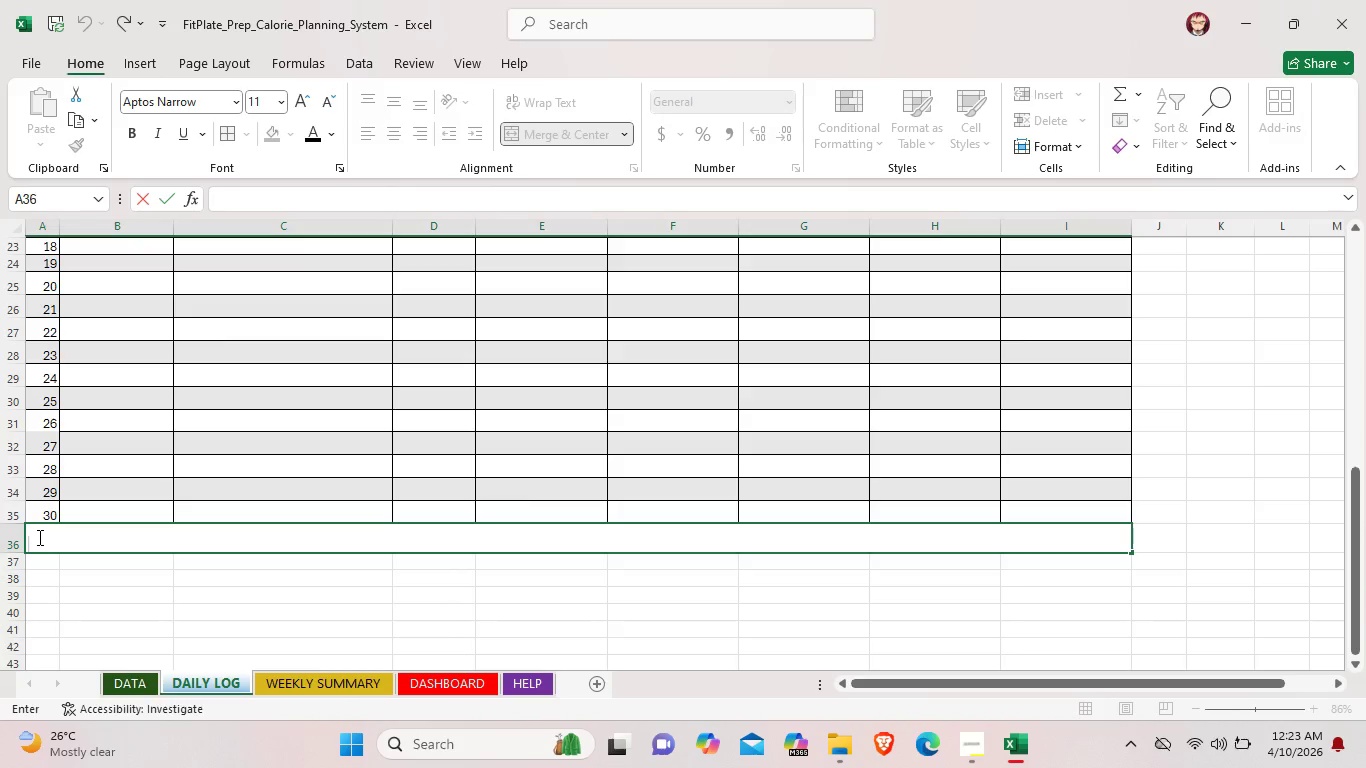 
type(to)
key(Backspace)
key(Backspace)
type(TOAT)
key(Backspace)
key(Backspace)
type(TAL)
 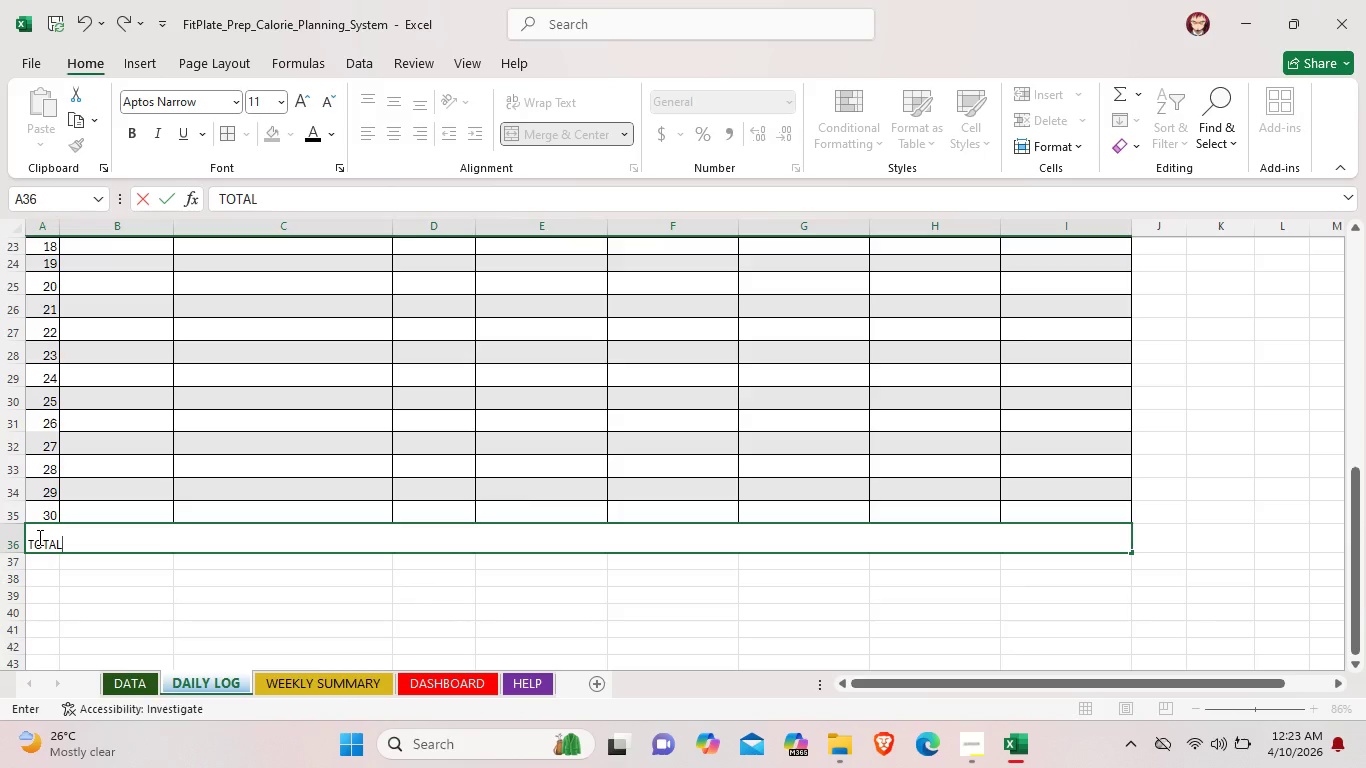 
left_click_drag(start_coordinate=[81, 541], to_coordinate=[27, 541])
 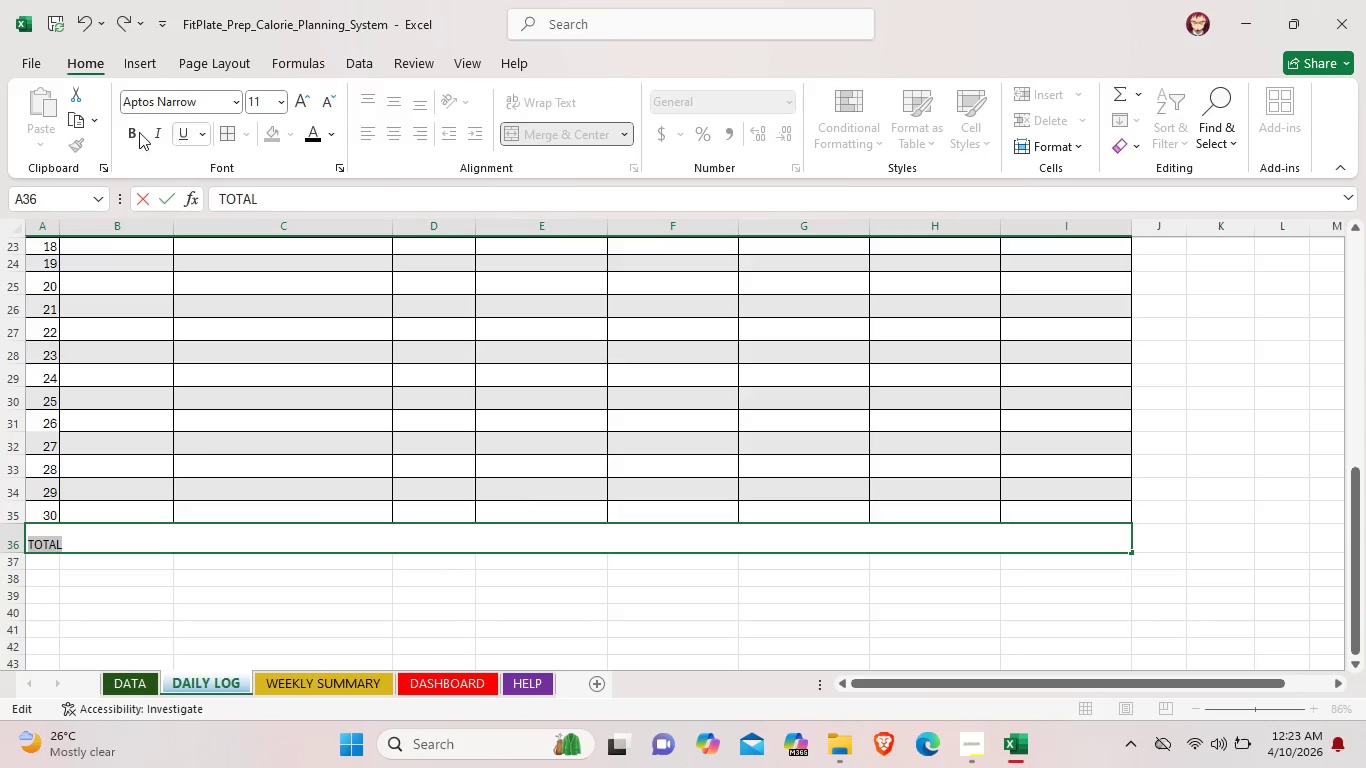 
left_click([131, 131])
 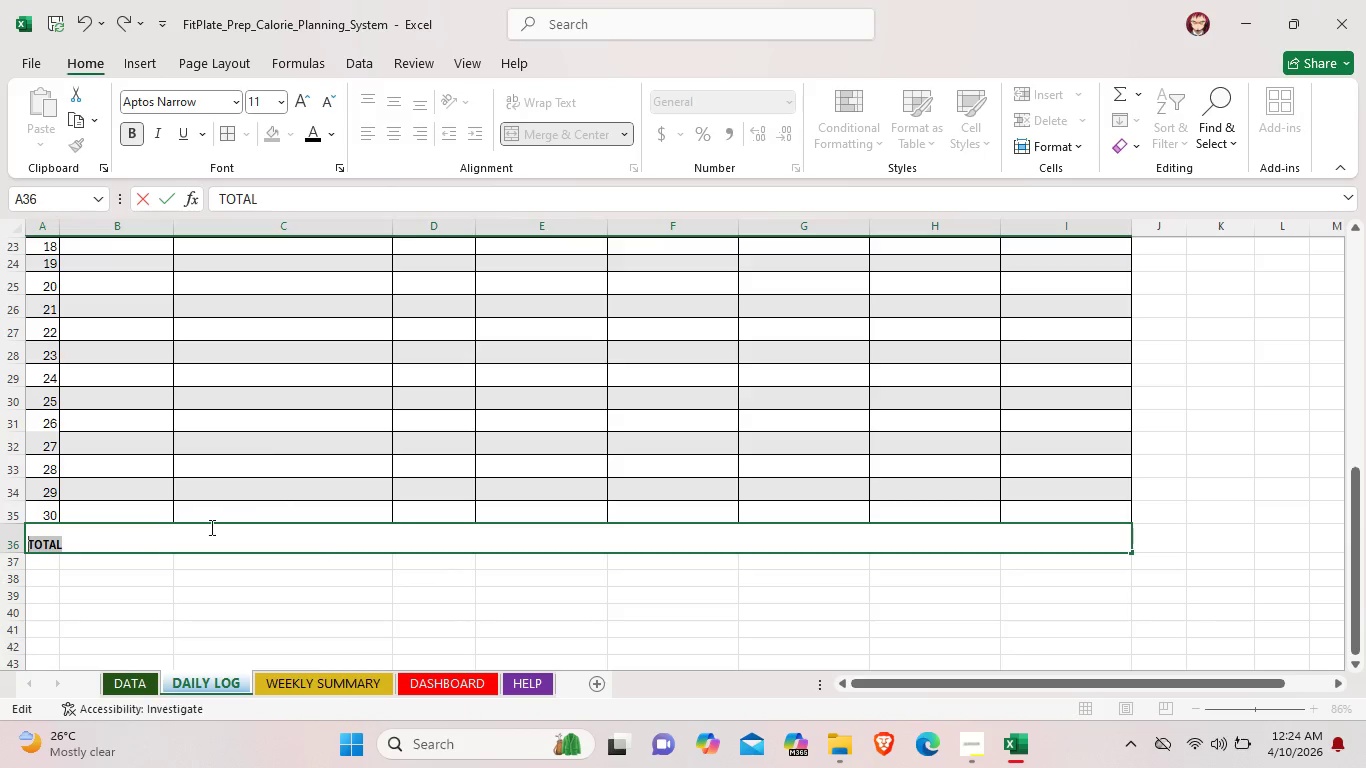 
double_click([219, 536])
 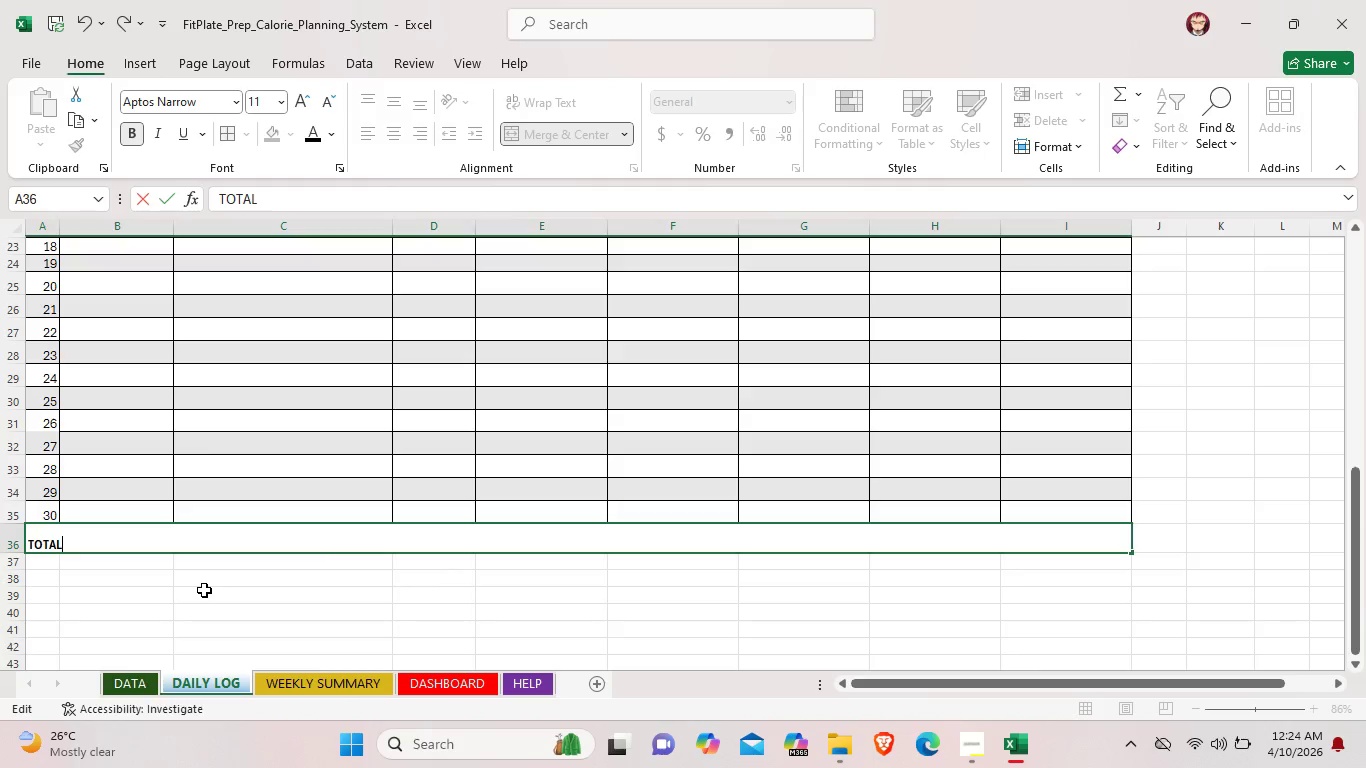 
triple_click([204, 590])
 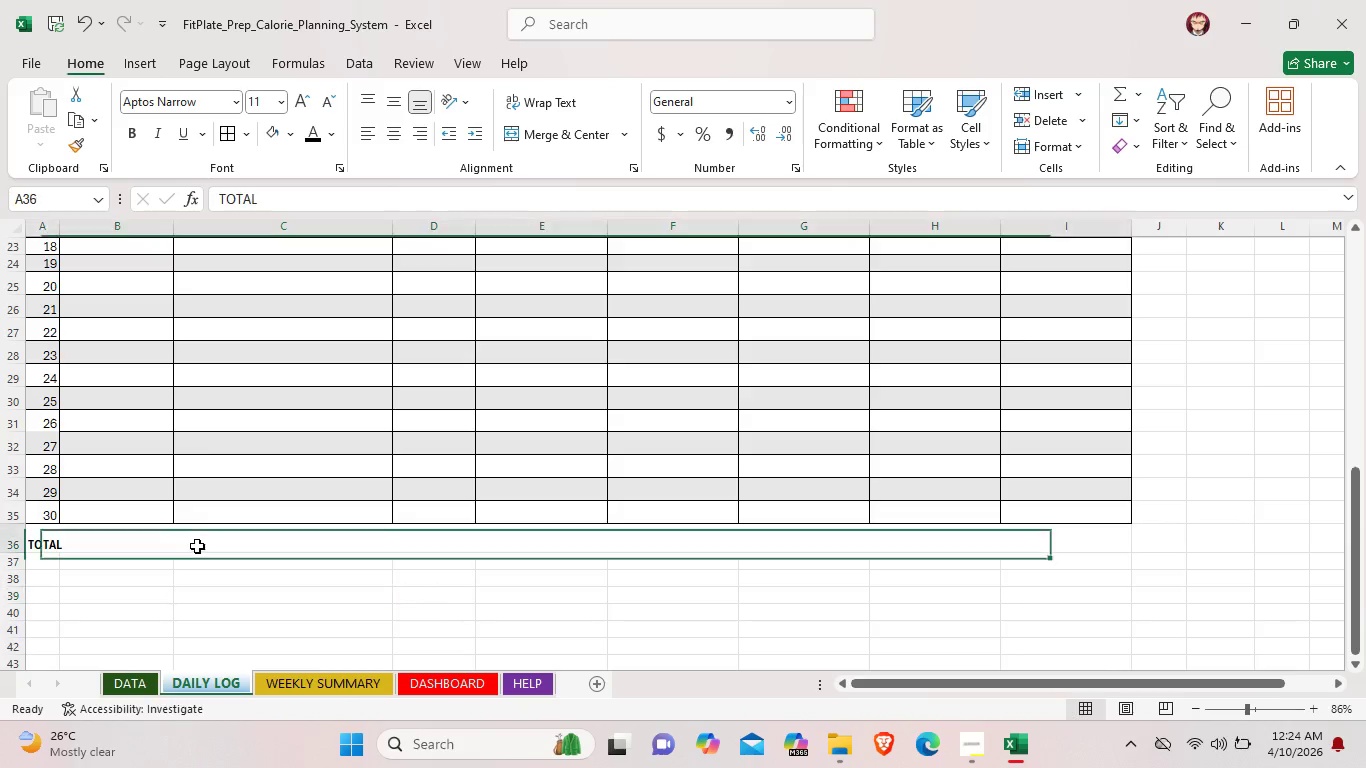 
triple_click([197, 546])
 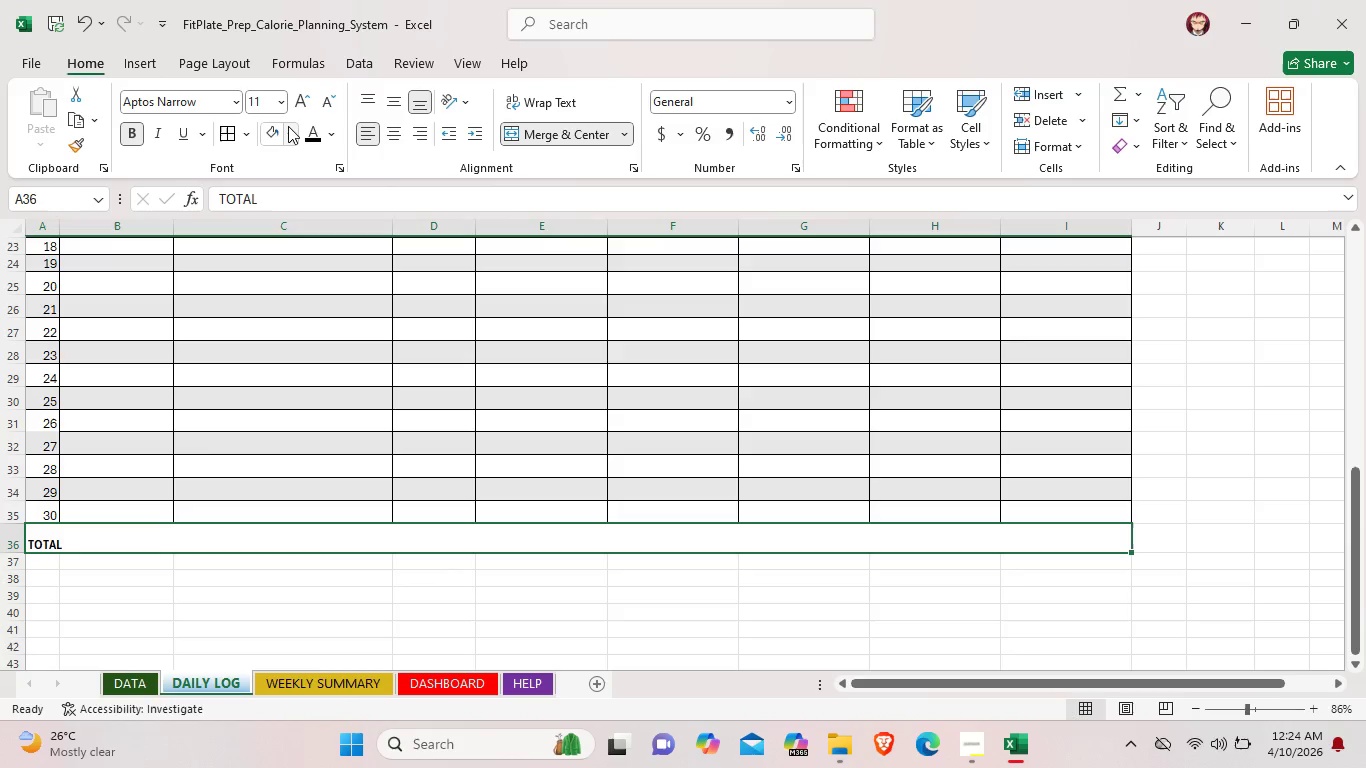 
left_click([286, 127])
 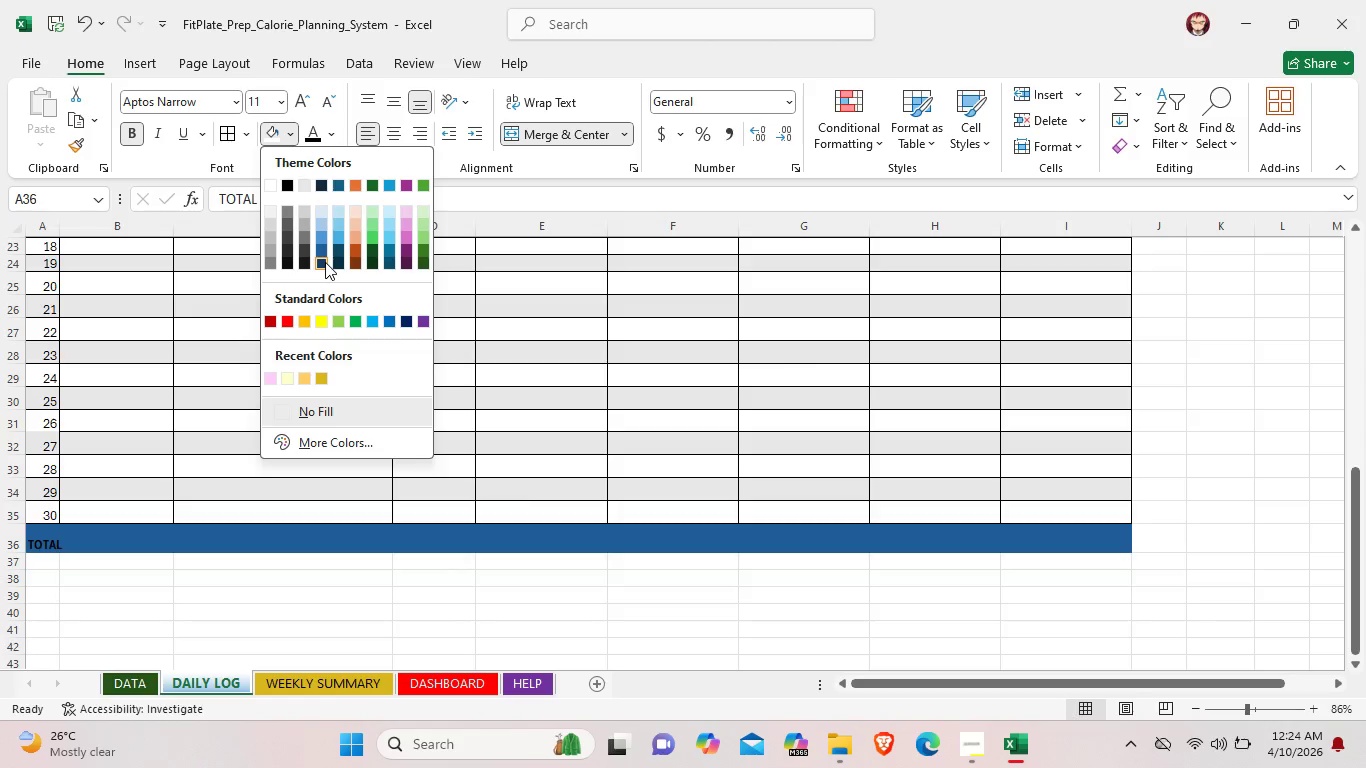 
left_click([325, 263])
 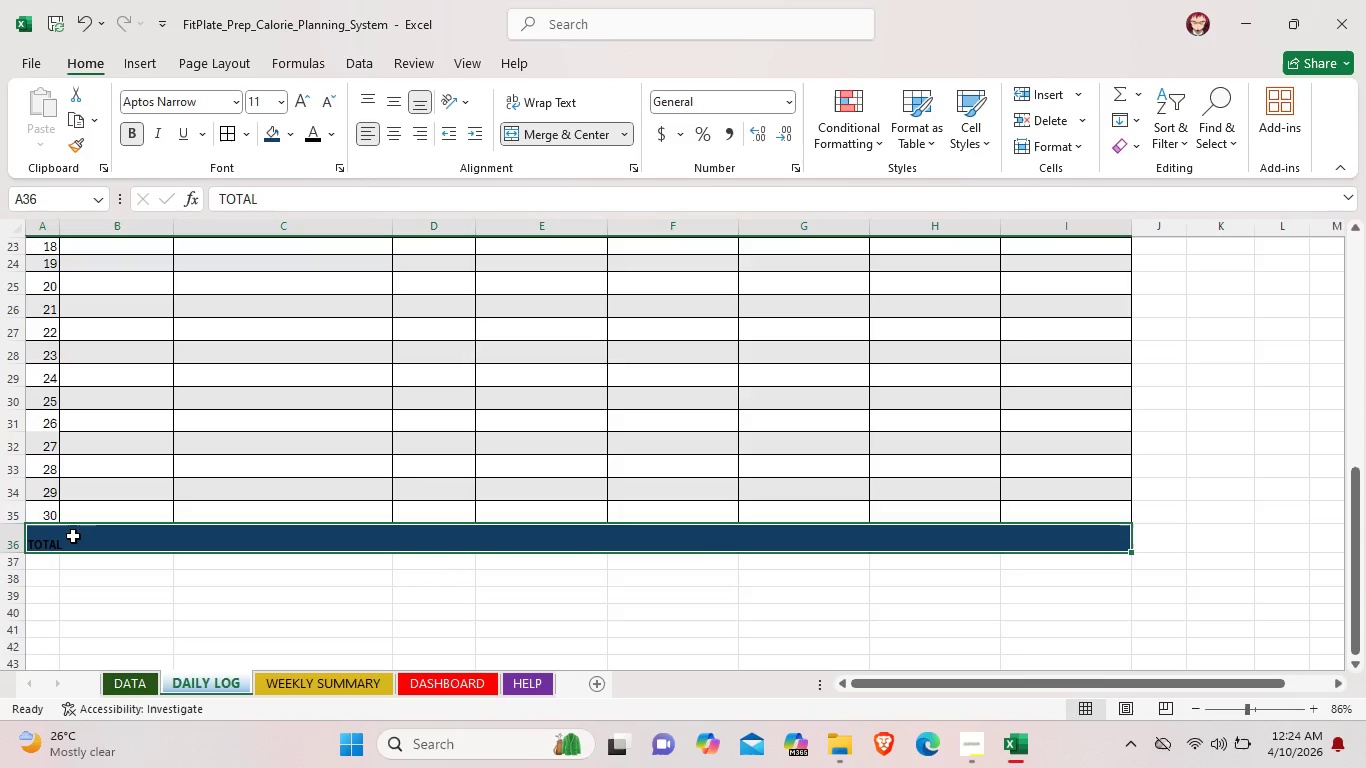 
left_click([73, 536])
 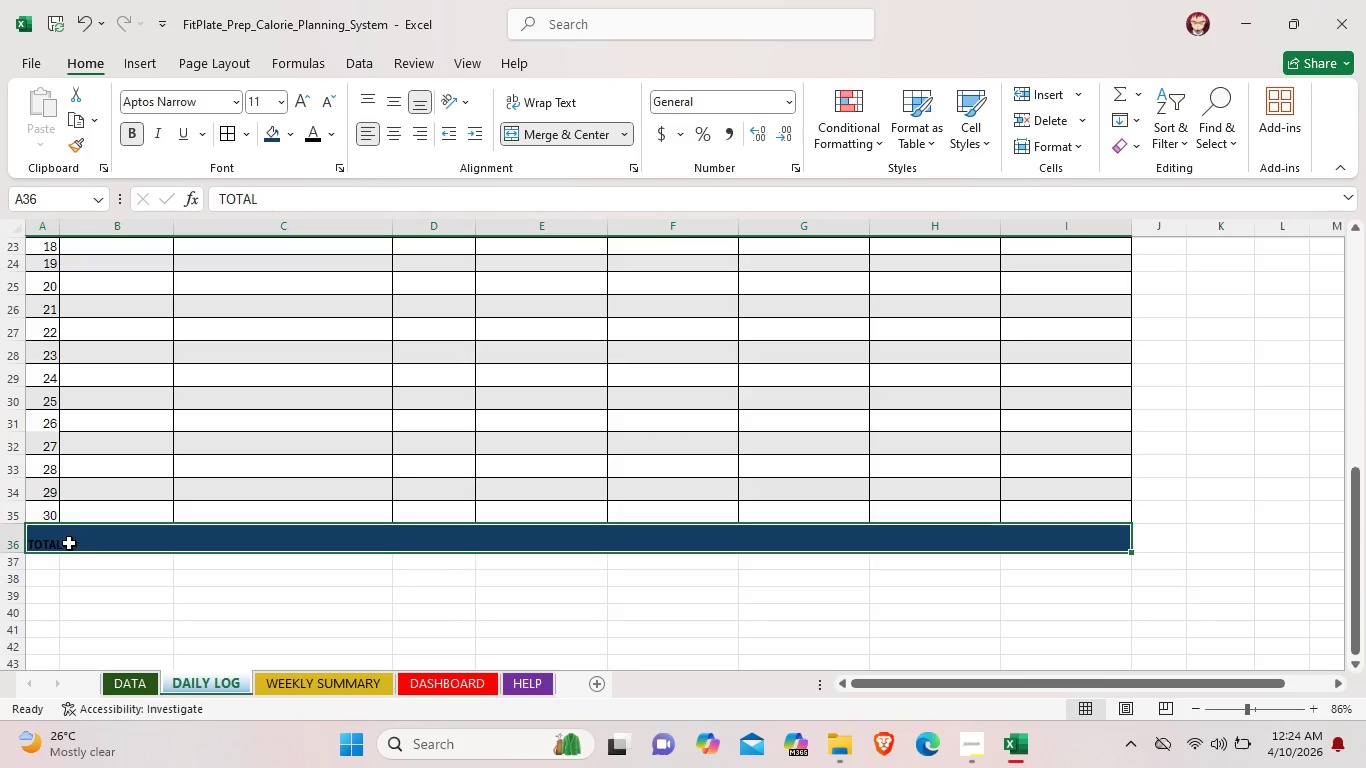 
double_click([69, 543])
 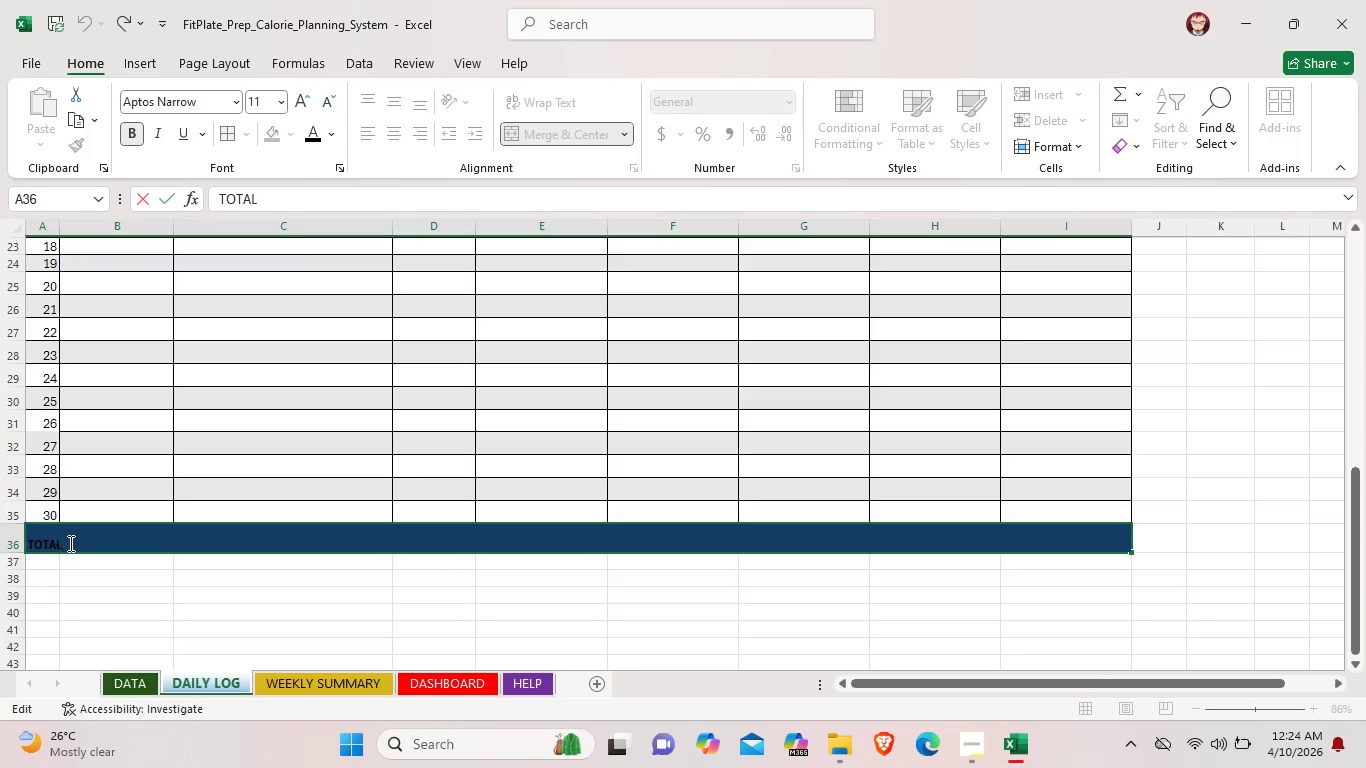 
left_click_drag(start_coordinate=[69, 543], to_coordinate=[30, 541])
 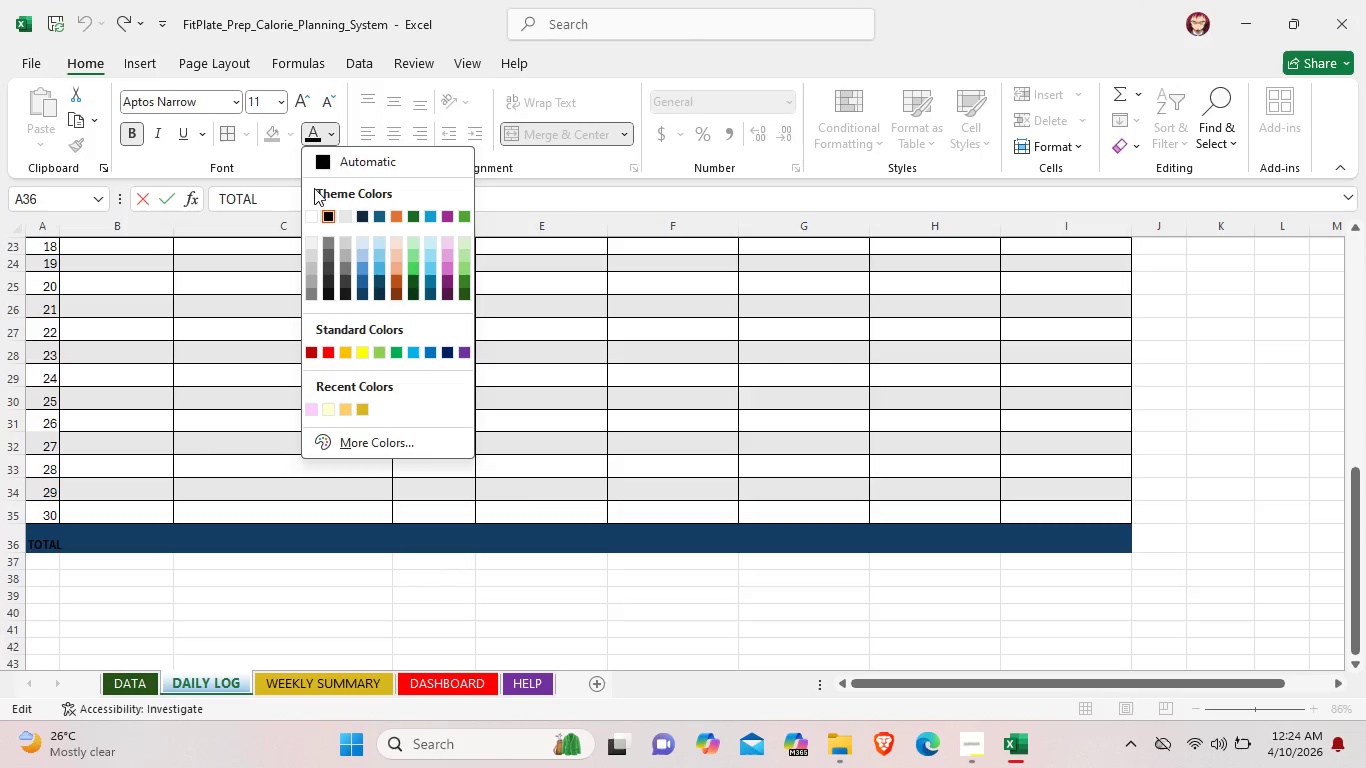 
left_click([309, 215])
 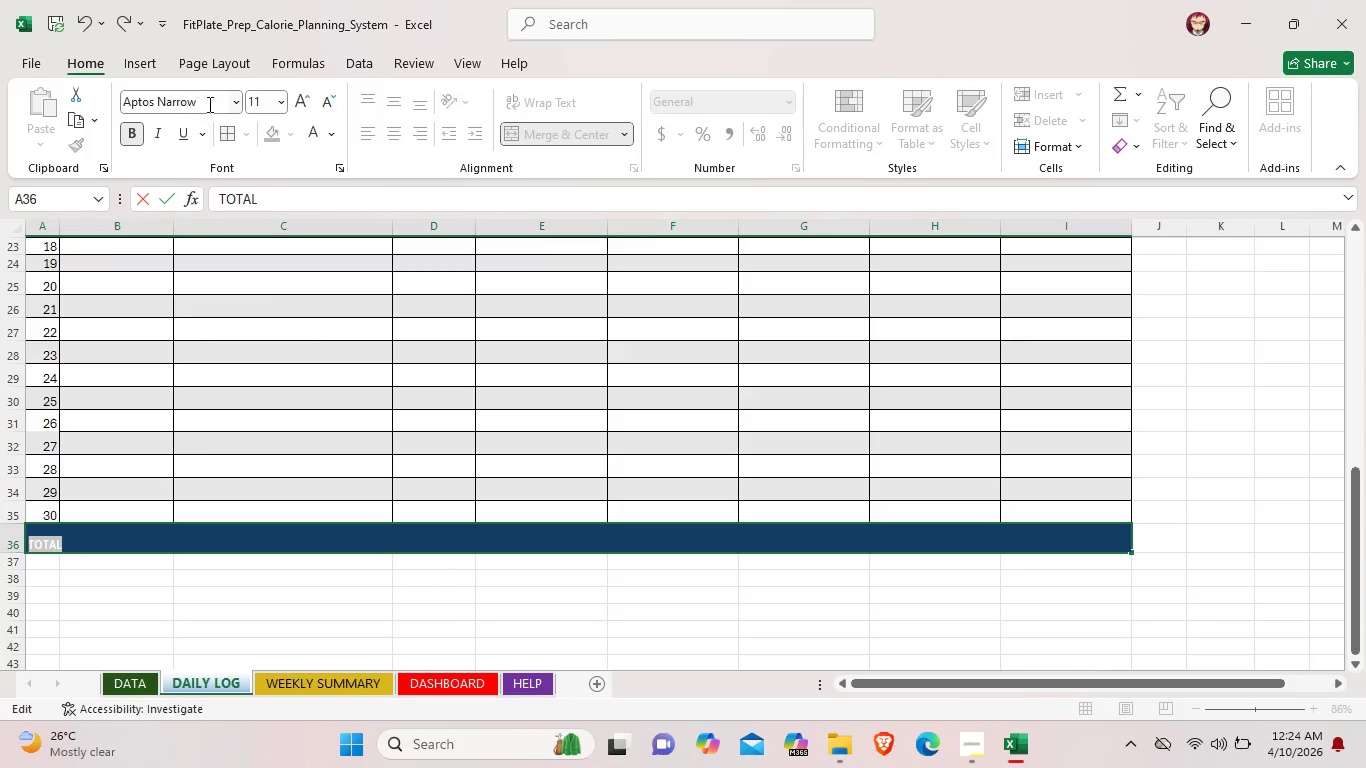 
left_click([232, 104])
 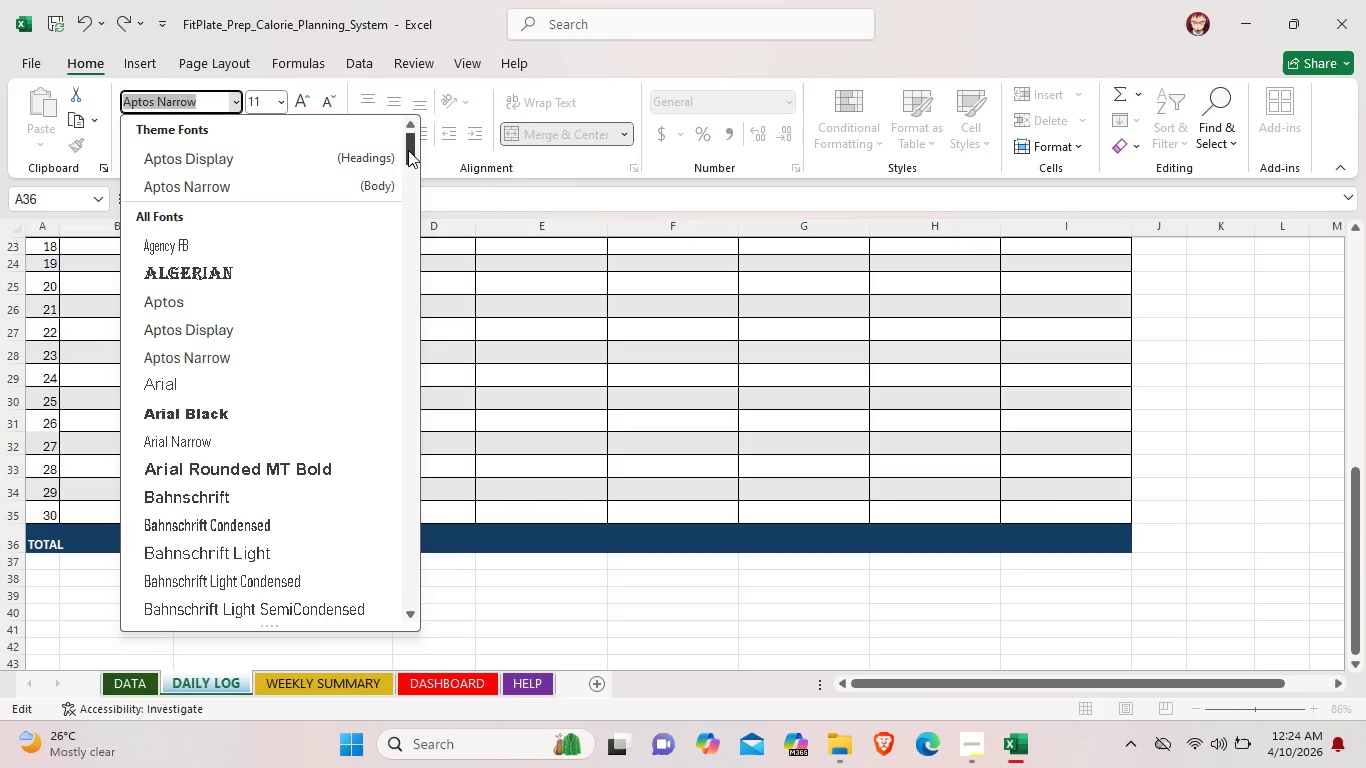 
left_click_drag(start_coordinate=[410, 151], to_coordinate=[447, 568])
 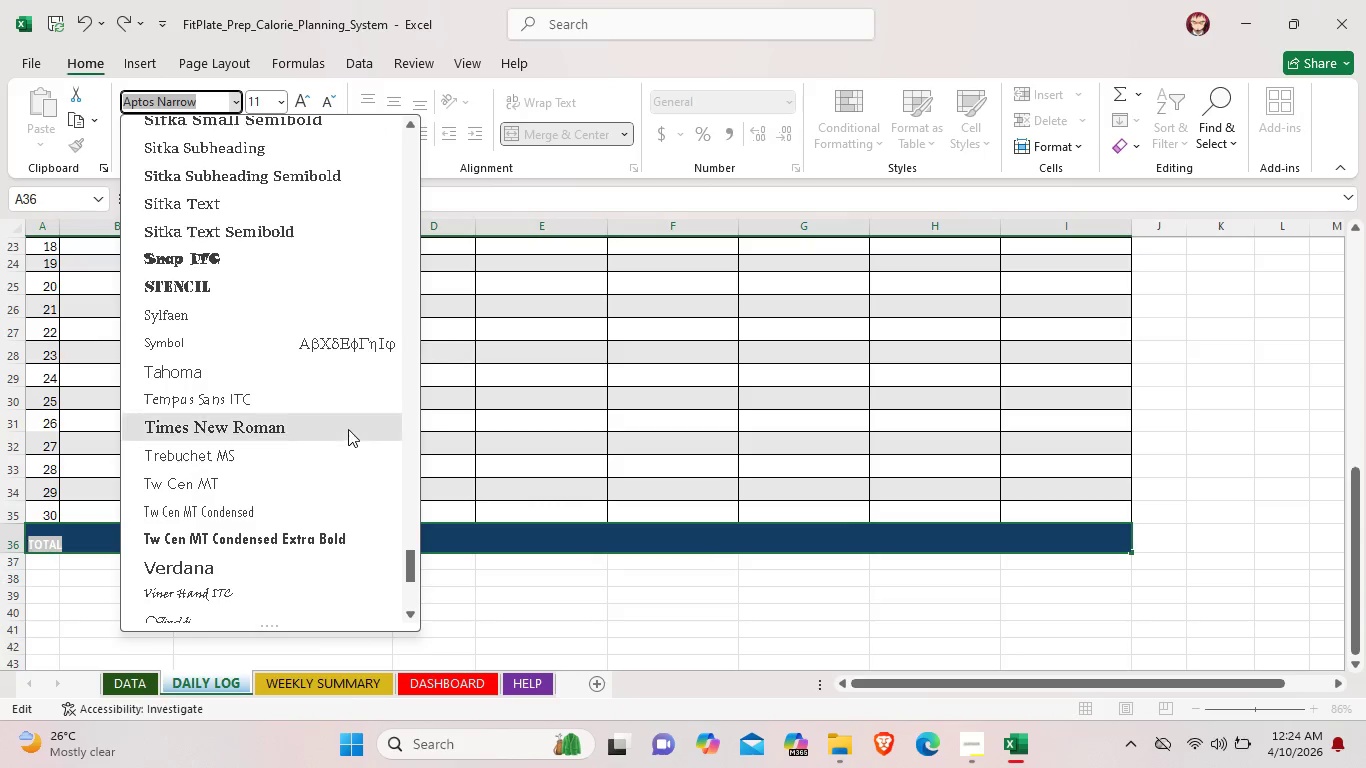 
left_click([348, 429])
 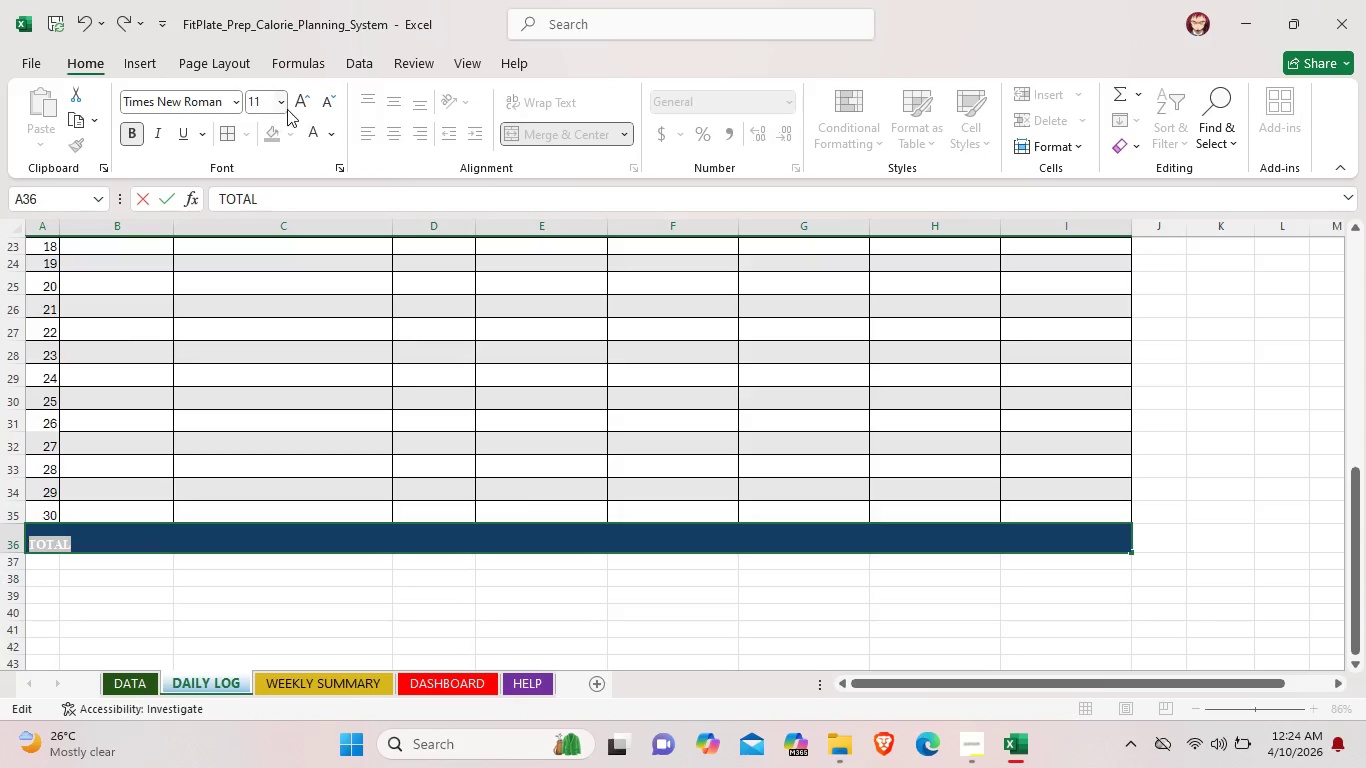 
left_click([297, 105])
 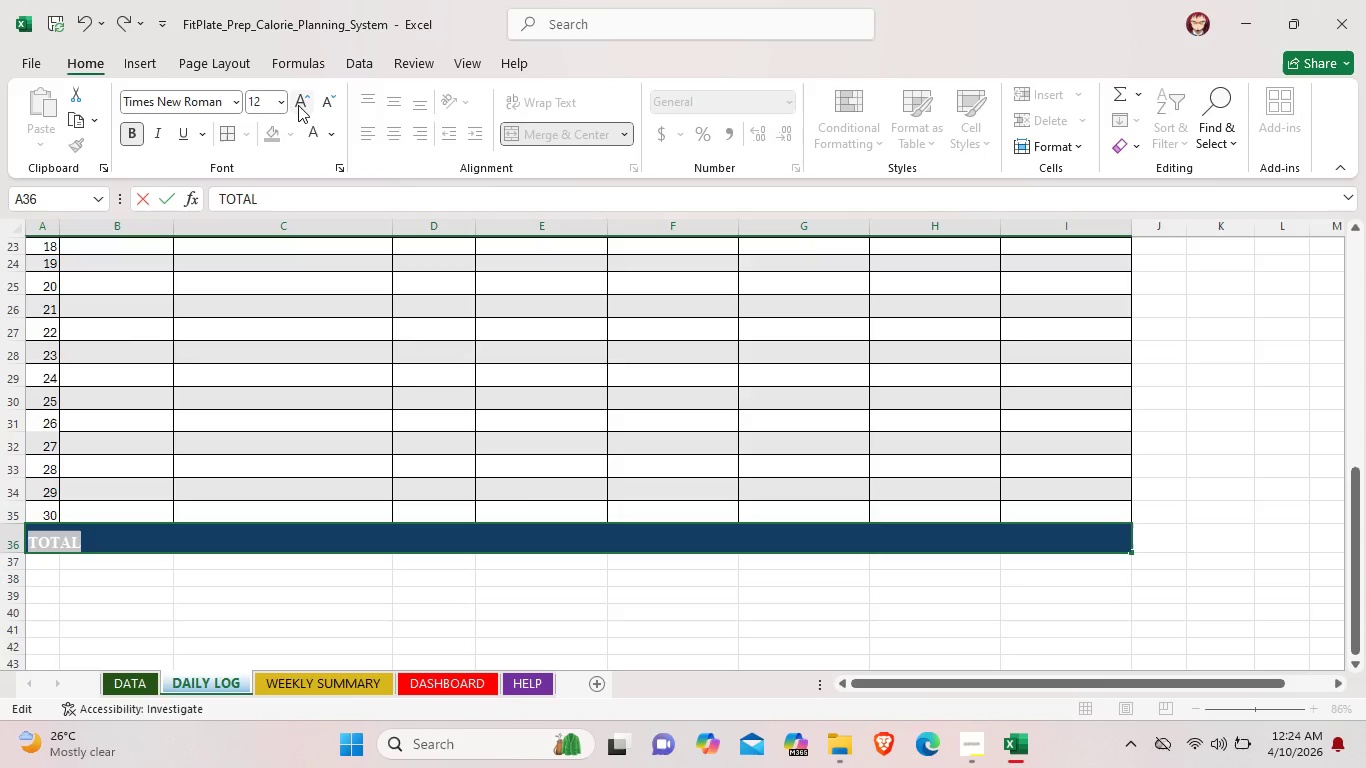 
double_click([298, 105])
 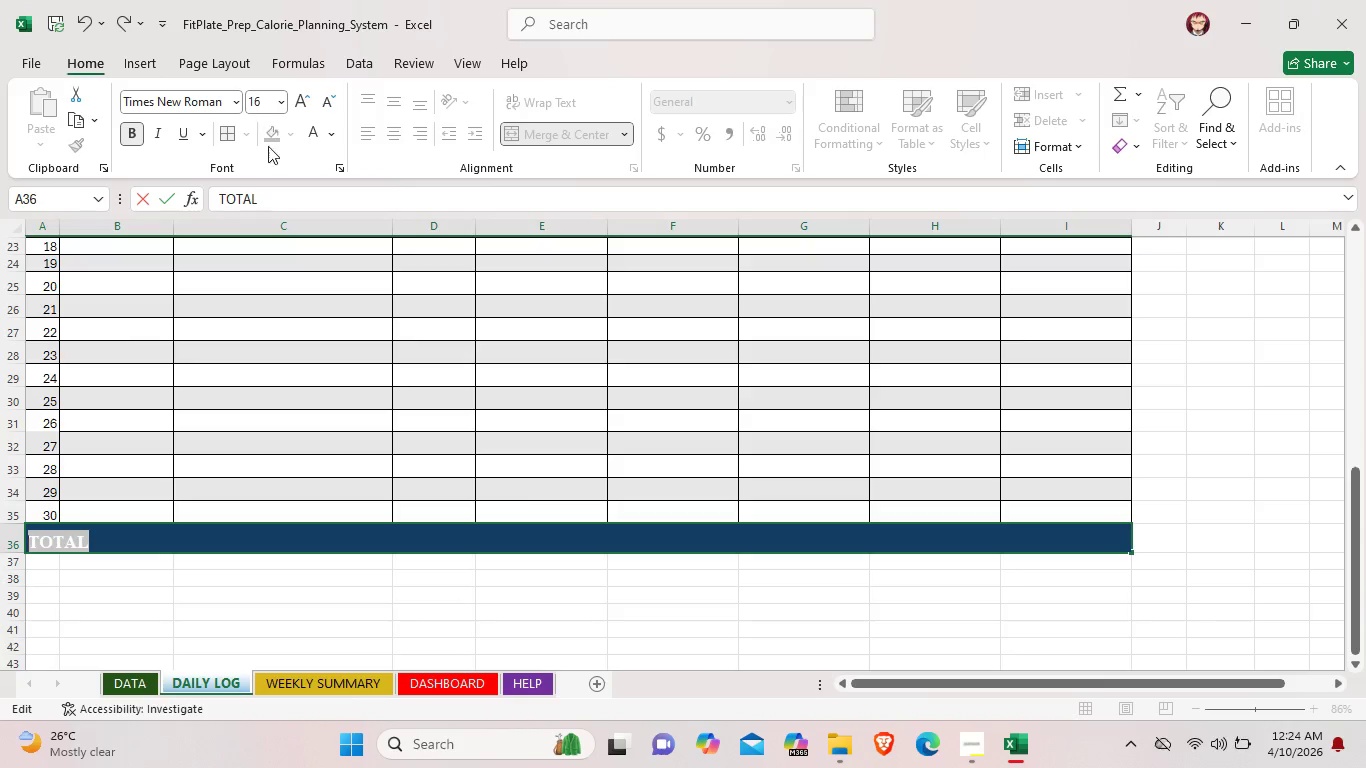 
left_click([301, 651])
 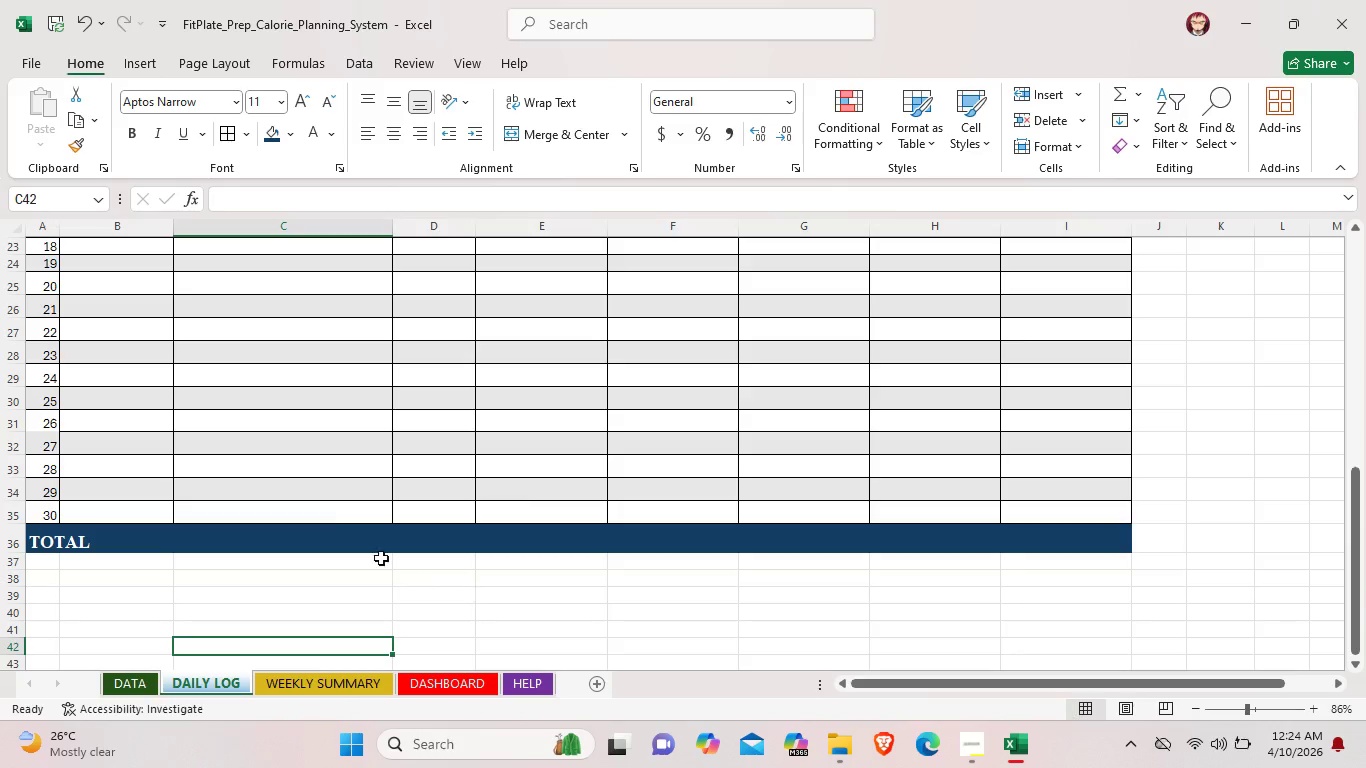 
left_click([41, 568])
 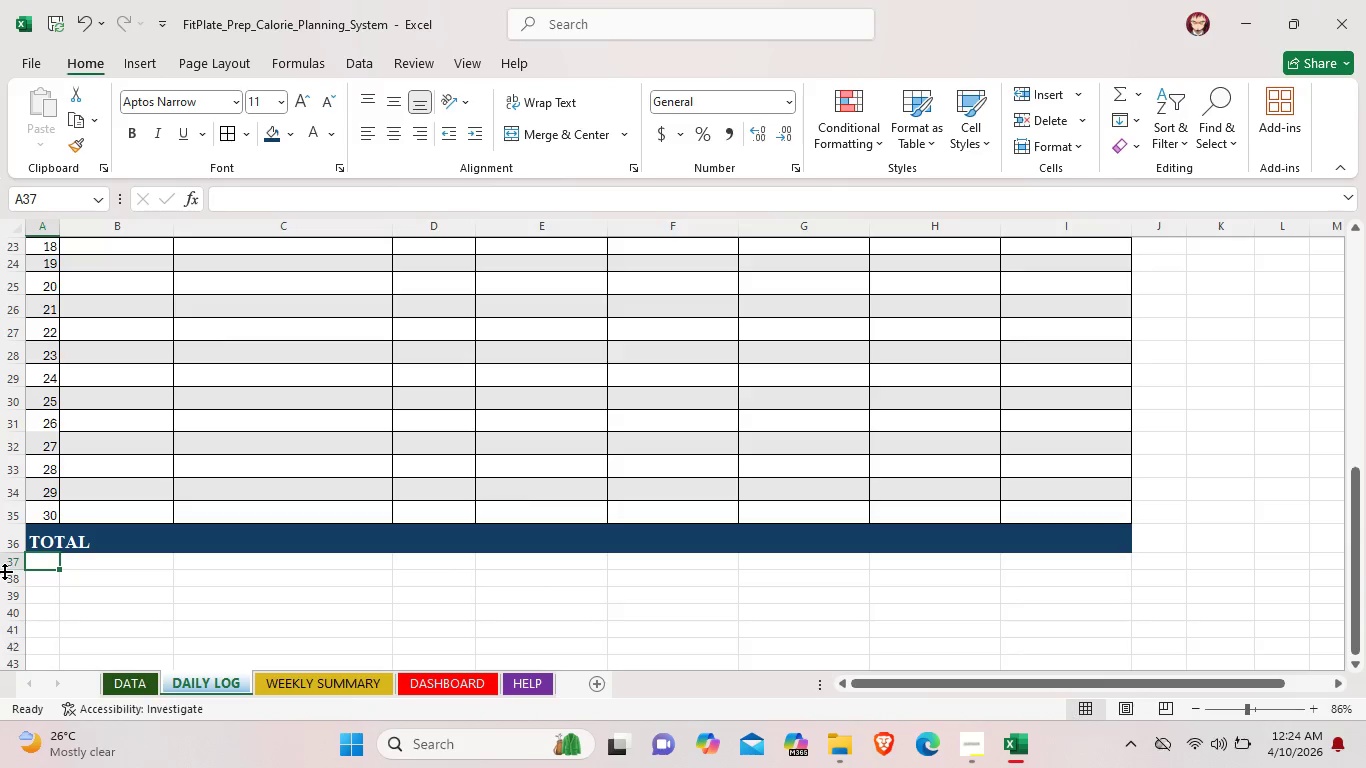 
left_click_drag(start_coordinate=[9, 566], to_coordinate=[18, 577])
 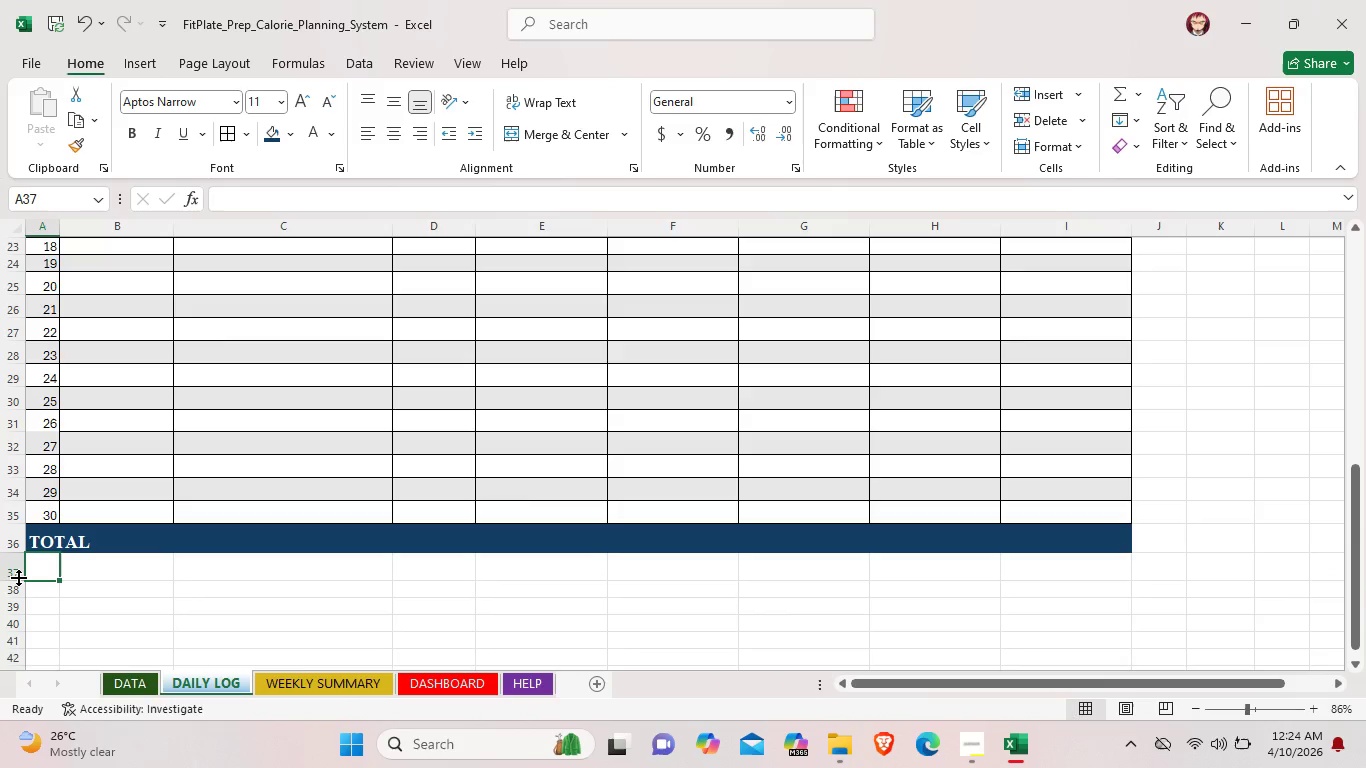 
left_click_drag(start_coordinate=[18, 577], to_coordinate=[18, 570])
 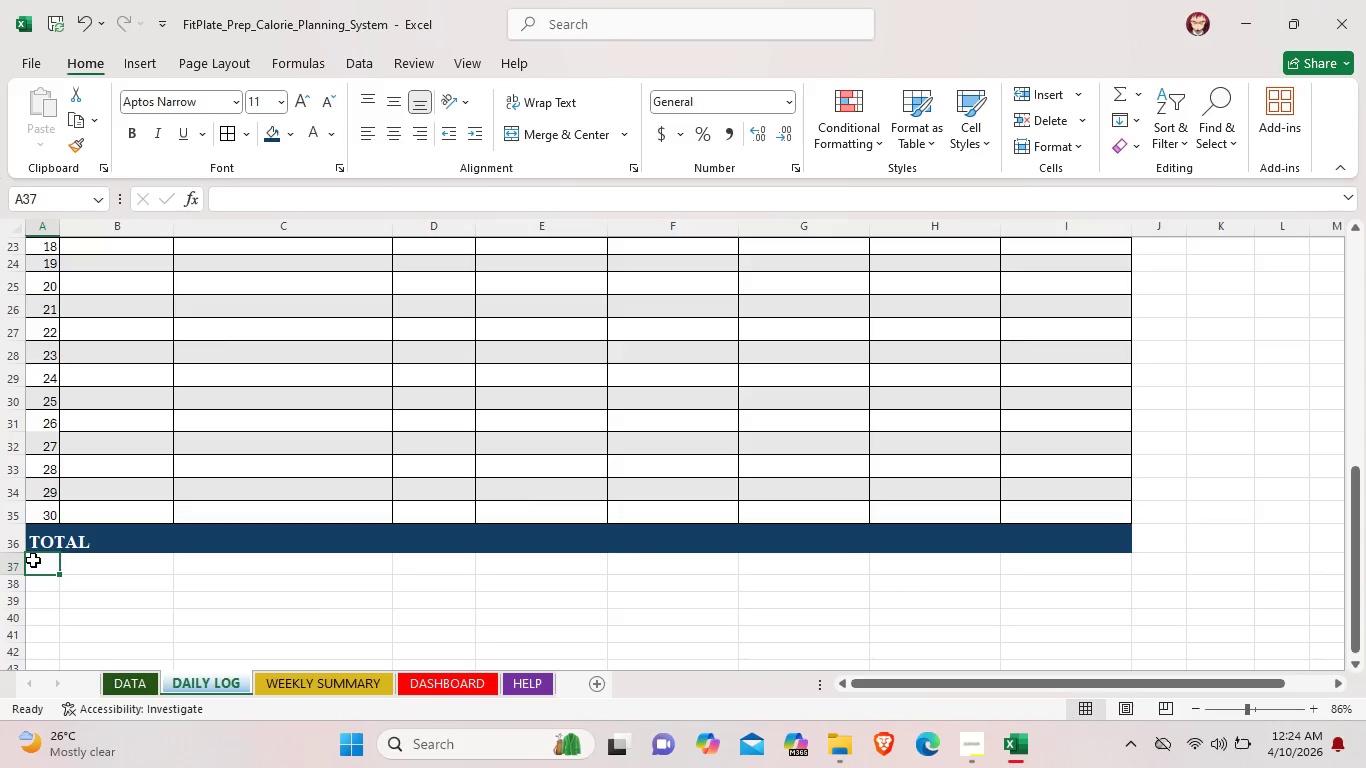 
left_click([33, 560])
 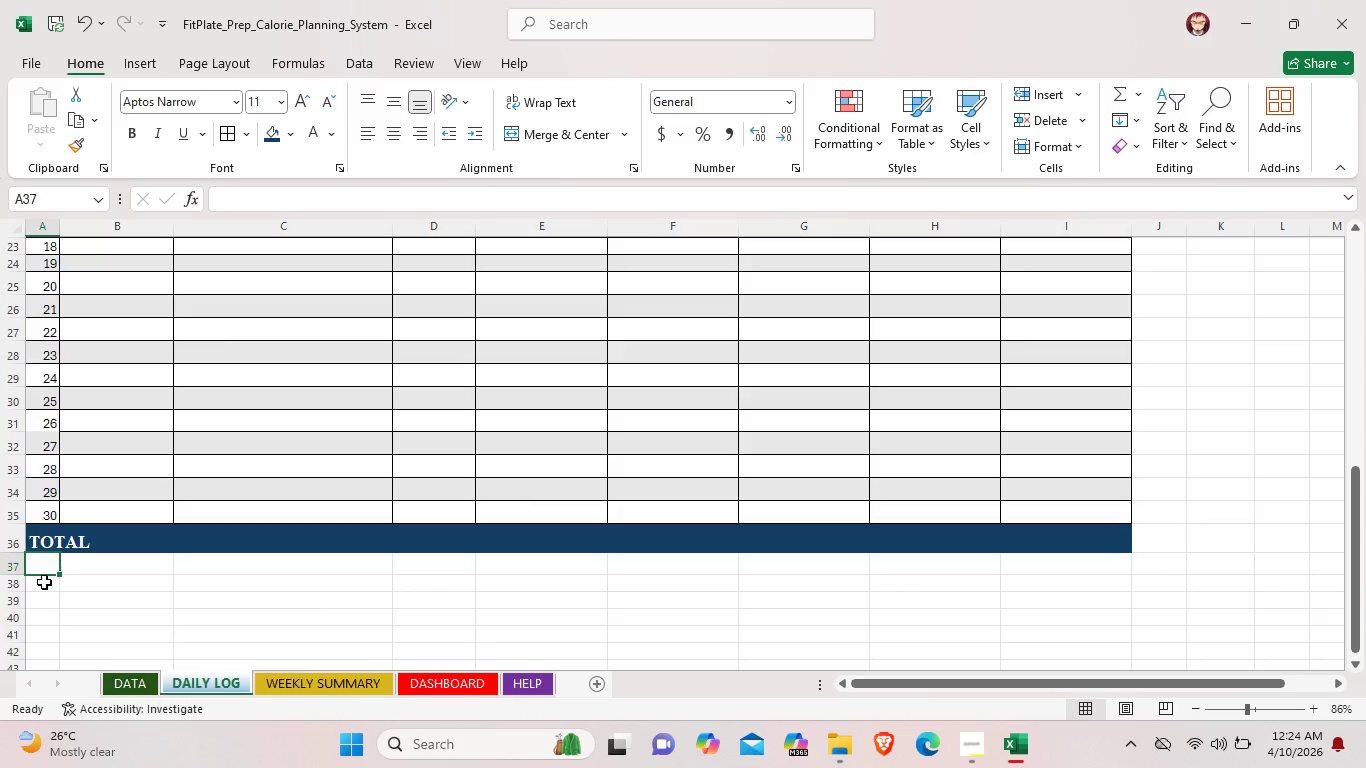 
left_click([44, 582])
 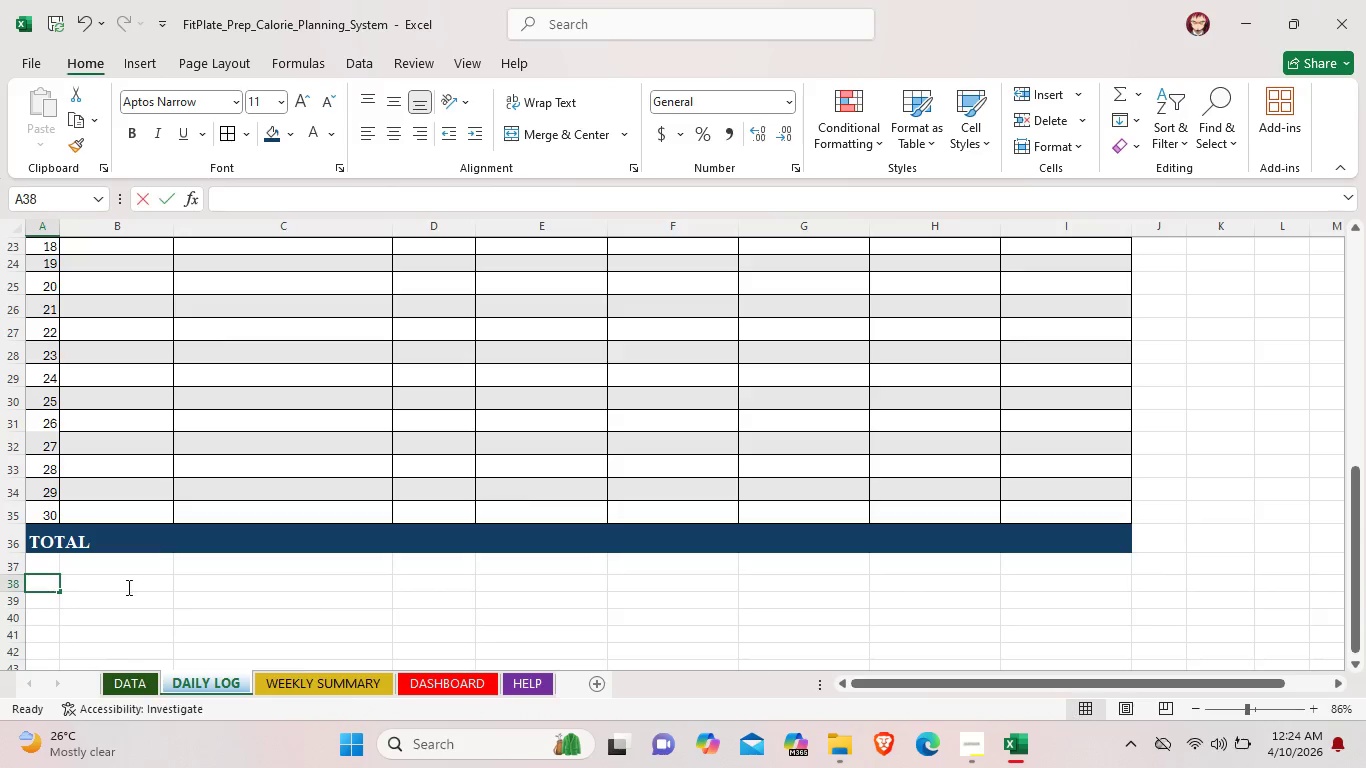 
left_click_drag(start_coordinate=[42, 583], to_coordinate=[345, 579])
 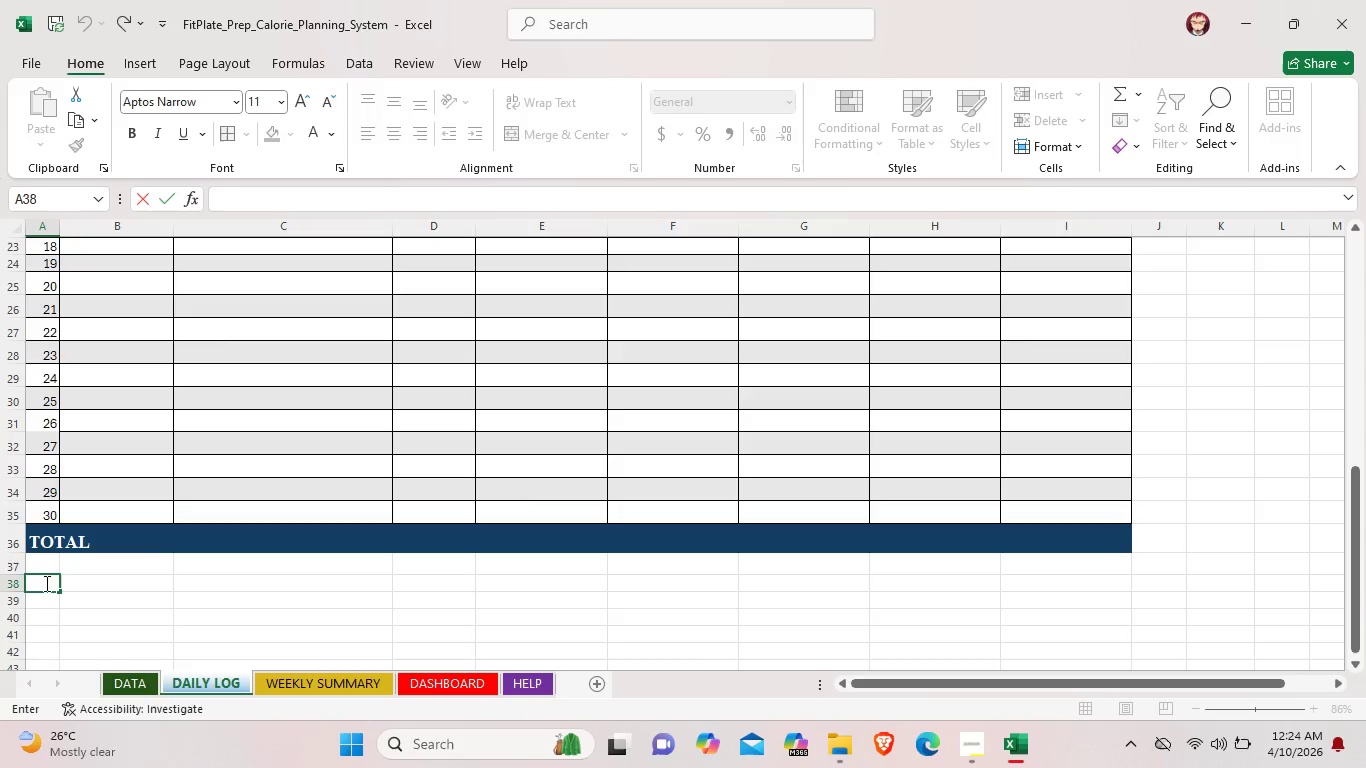 
left_click([45, 583])
 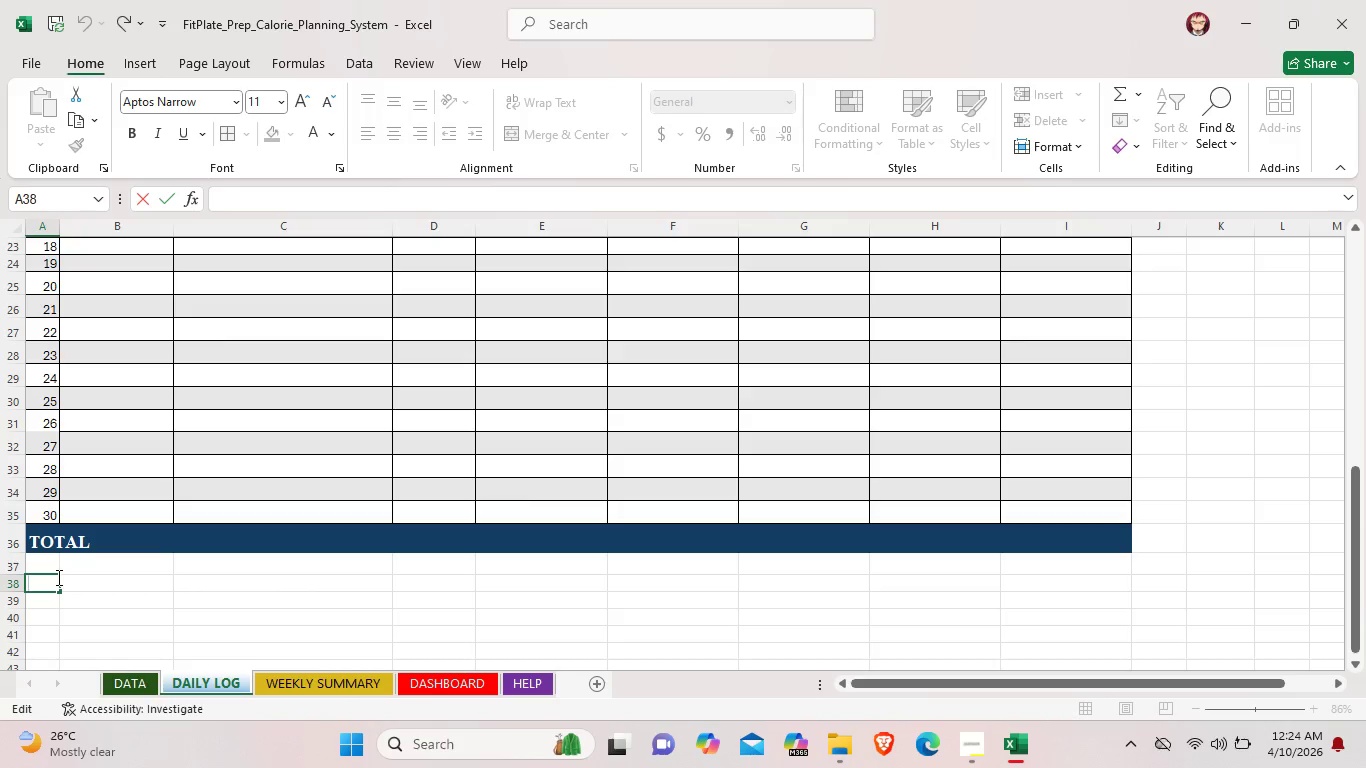 
left_click_drag(start_coordinate=[57, 577], to_coordinate=[112, 579])
 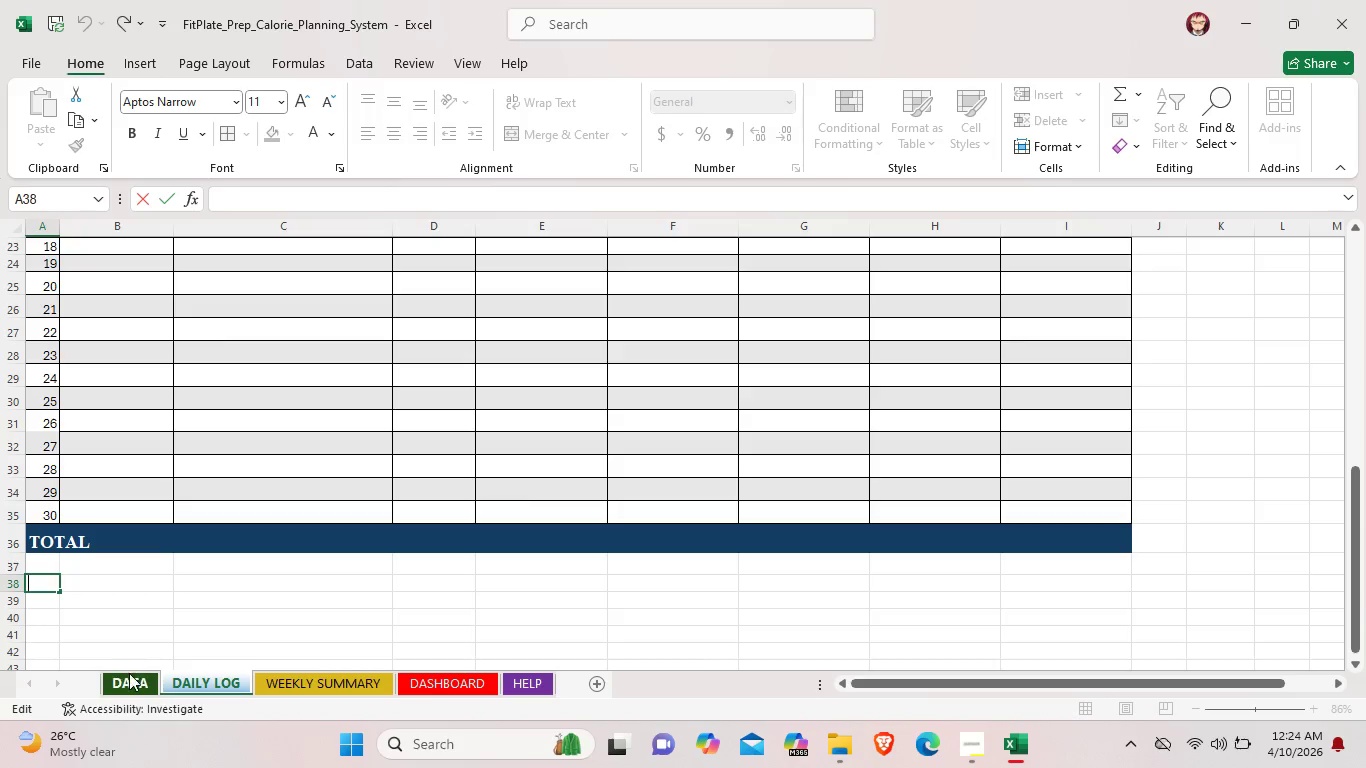 
left_click([131, 676])
 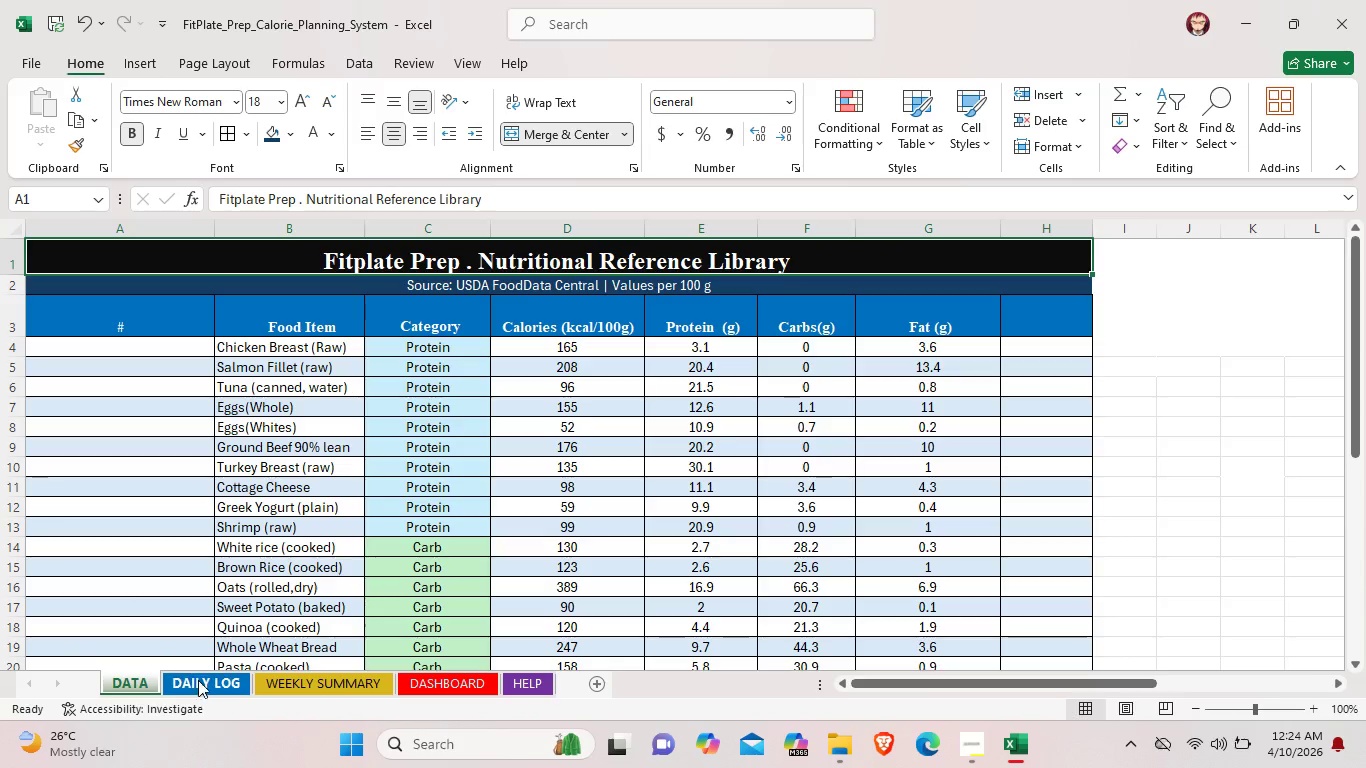 
left_click([206, 683])
 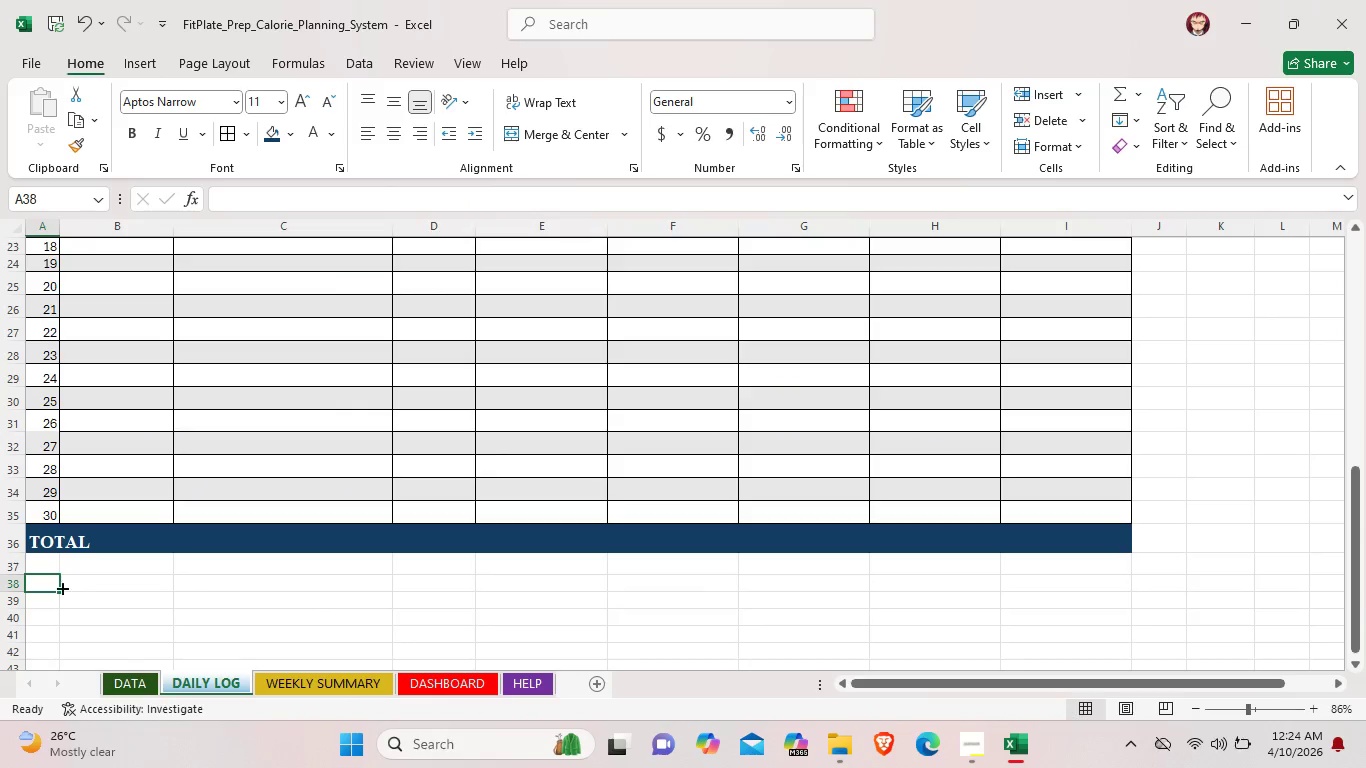 
left_click_drag(start_coordinate=[40, 583], to_coordinate=[1131, 577])
 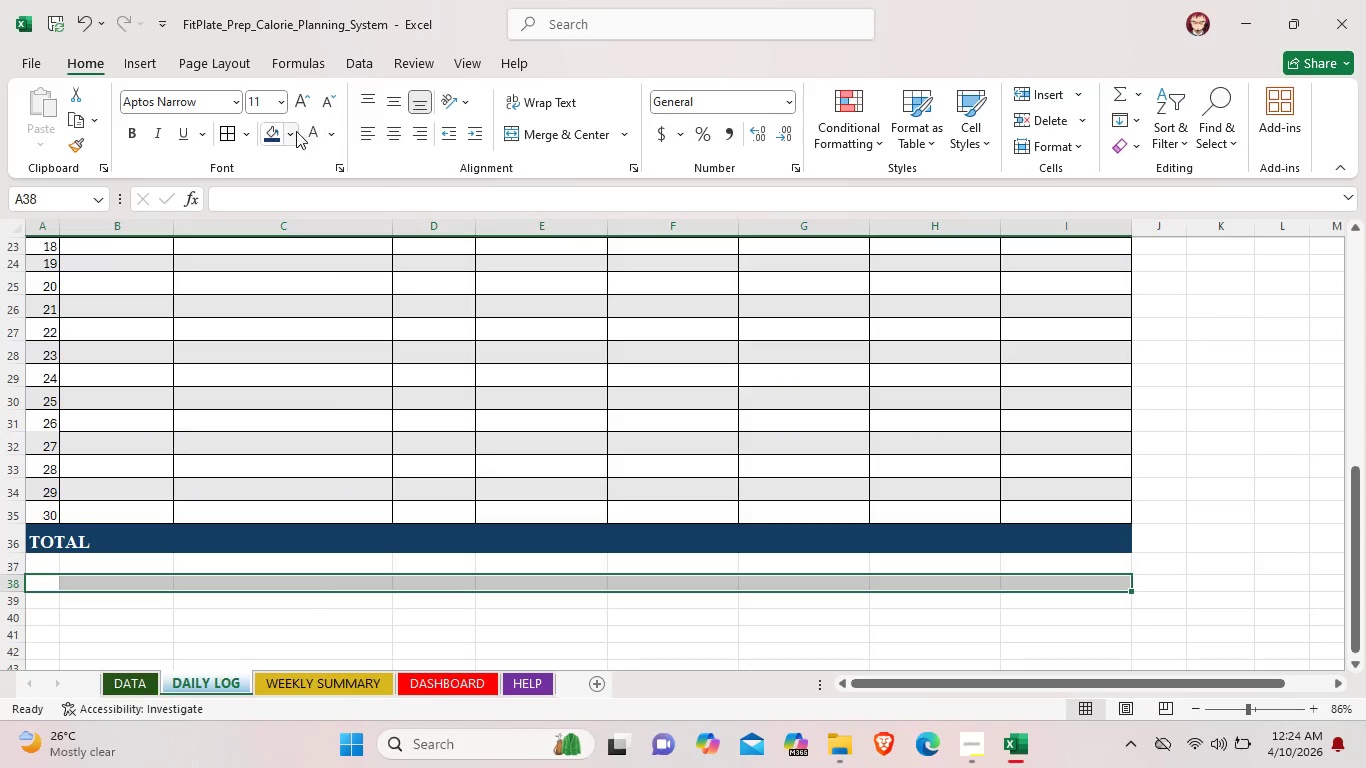 
left_click([289, 132])
 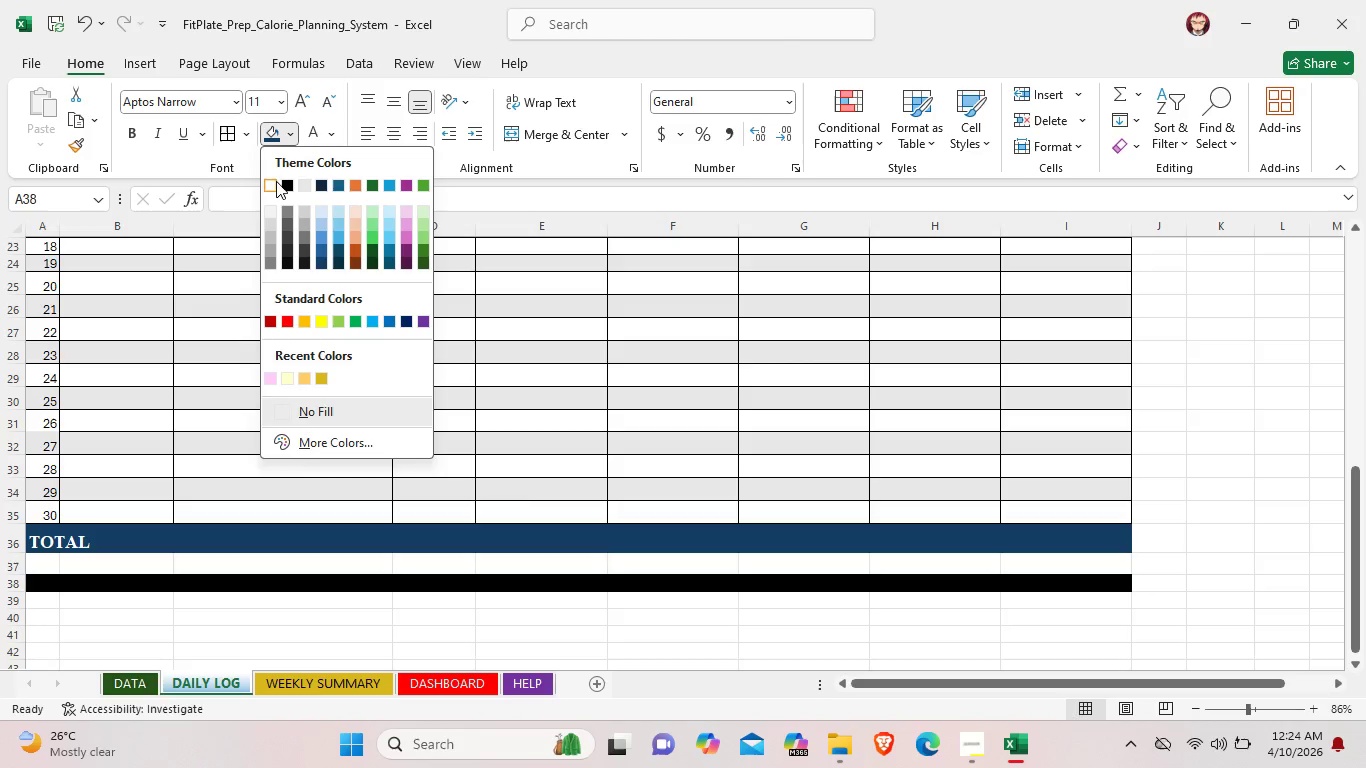 
left_click([276, 181])
 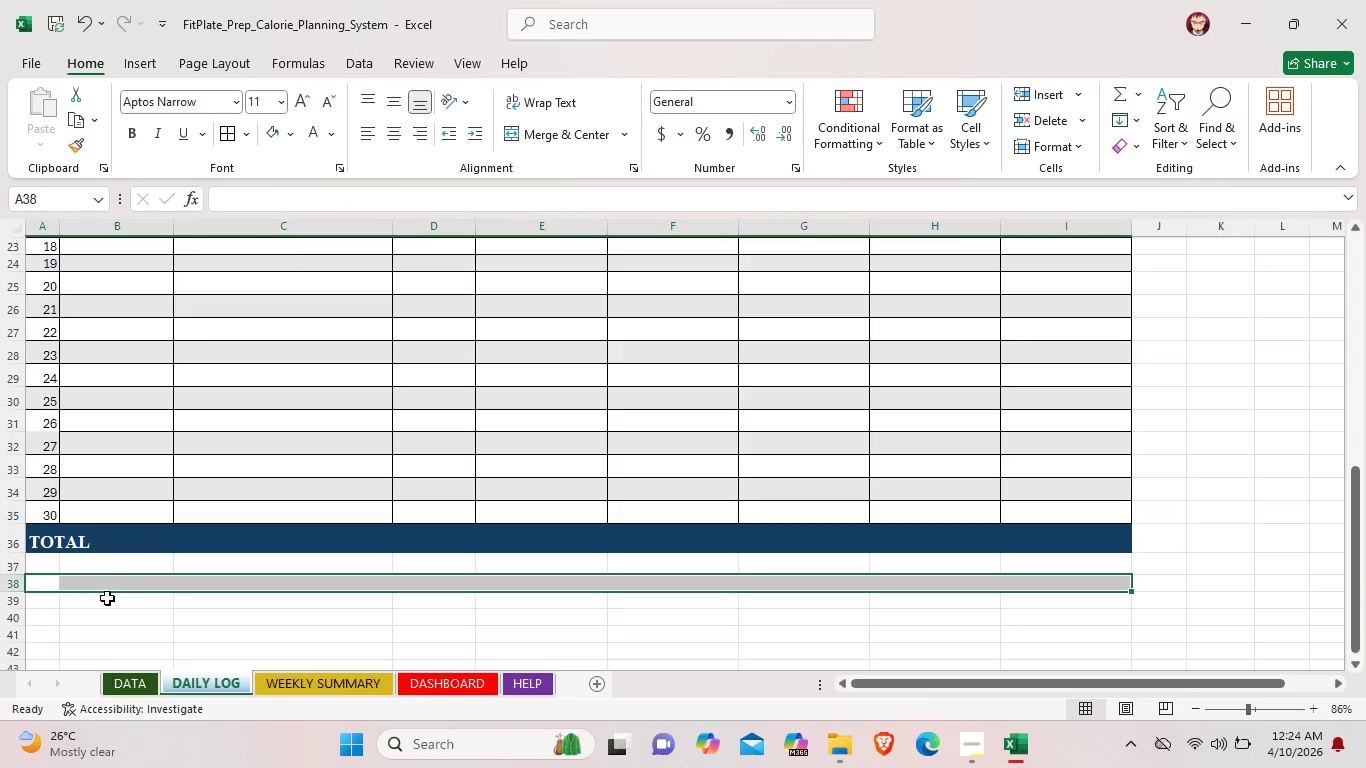 
left_click([102, 600])
 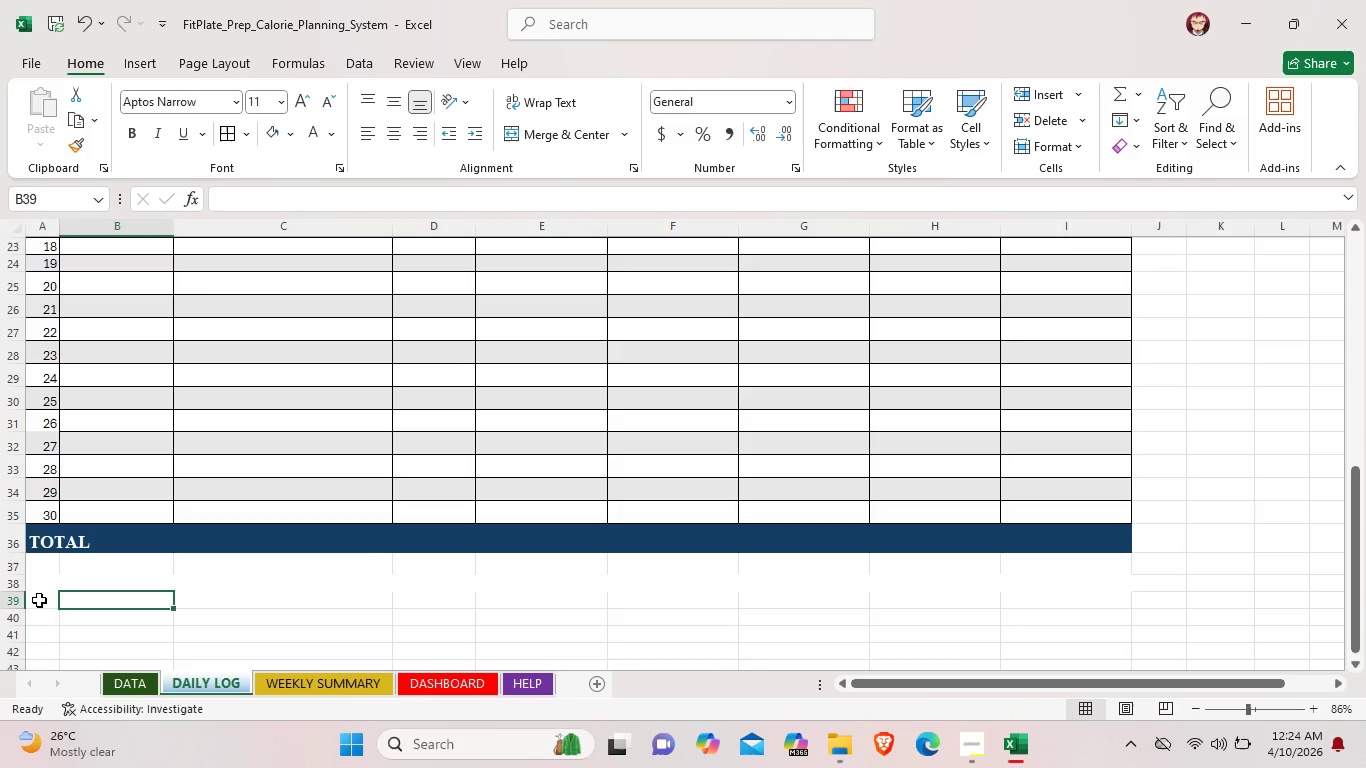 
left_click_drag(start_coordinate=[39, 600], to_coordinate=[1092, 595])
 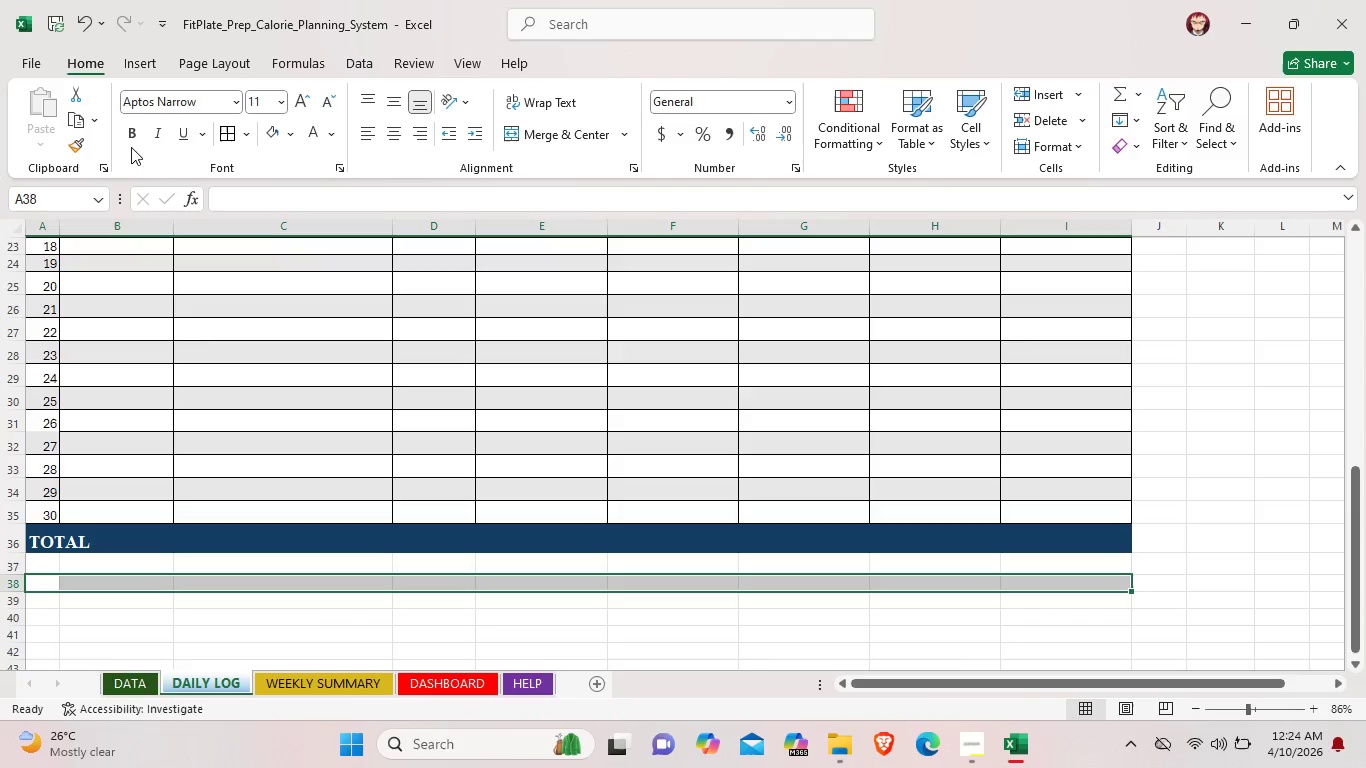 
left_click([294, 135])
 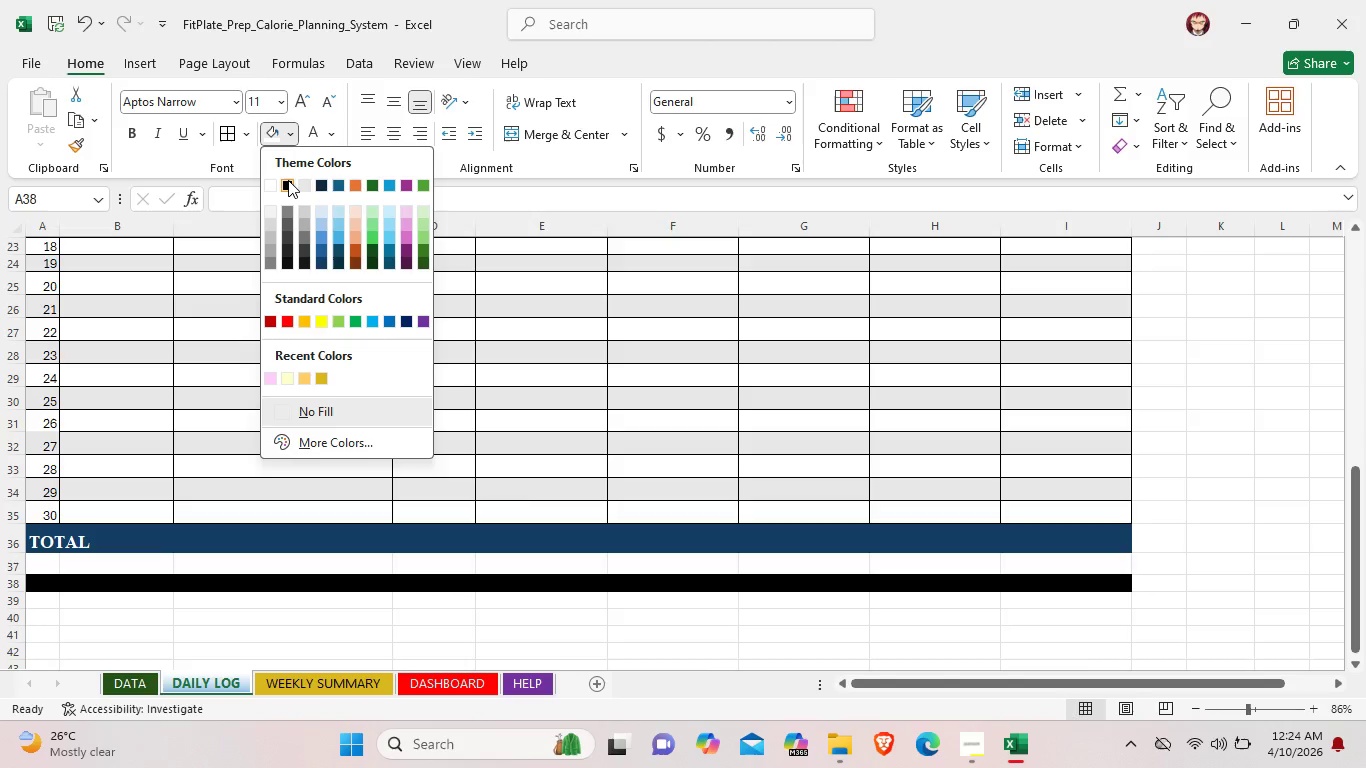 
left_click([288, 180])
 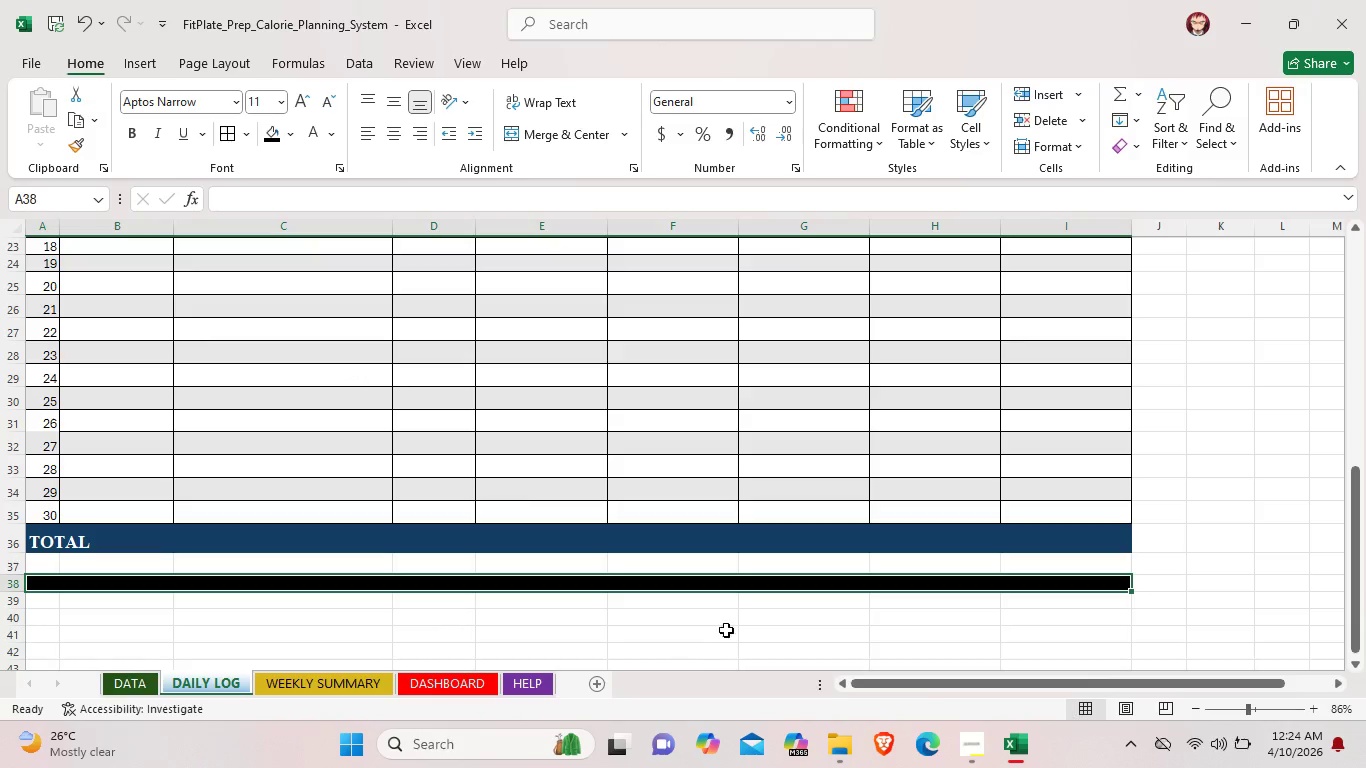 
left_click([733, 607])
 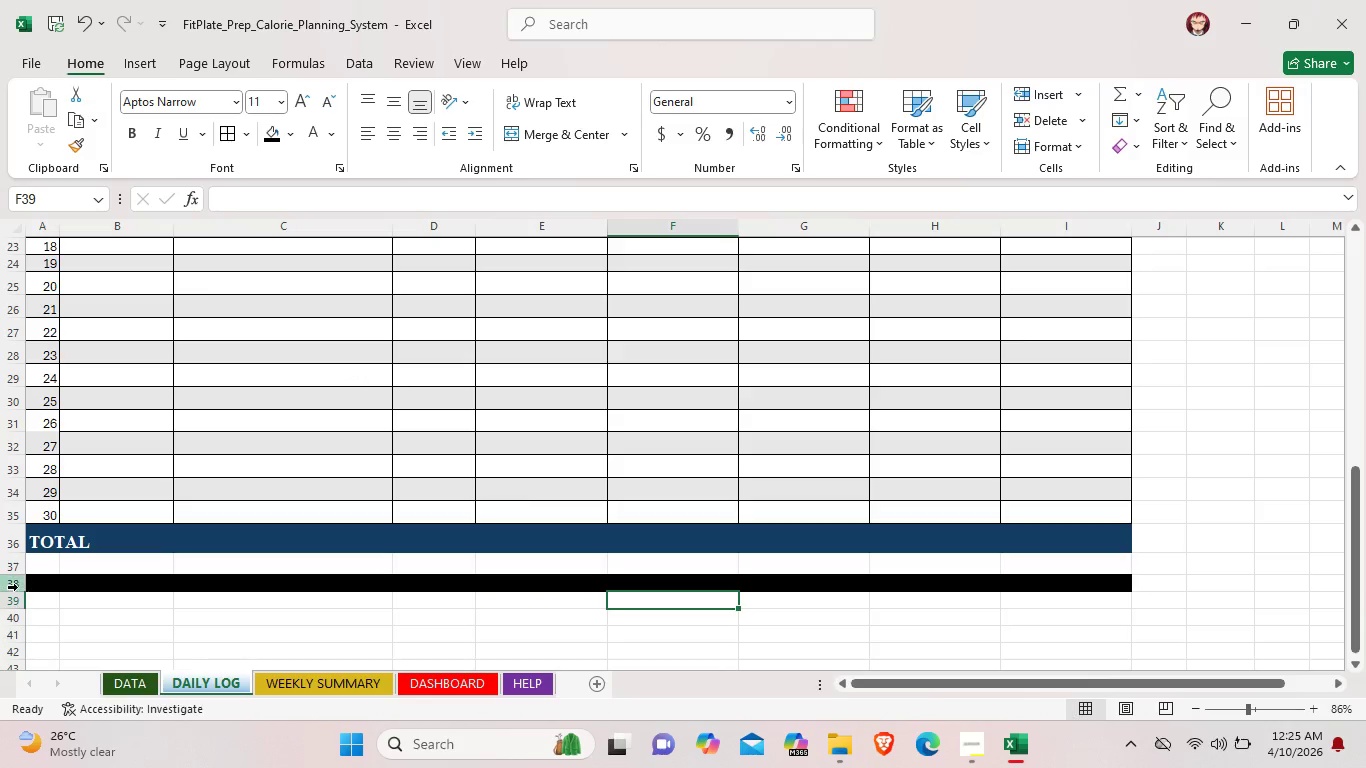 
left_click_drag(start_coordinate=[18, 587], to_coordinate=[20, 599])
 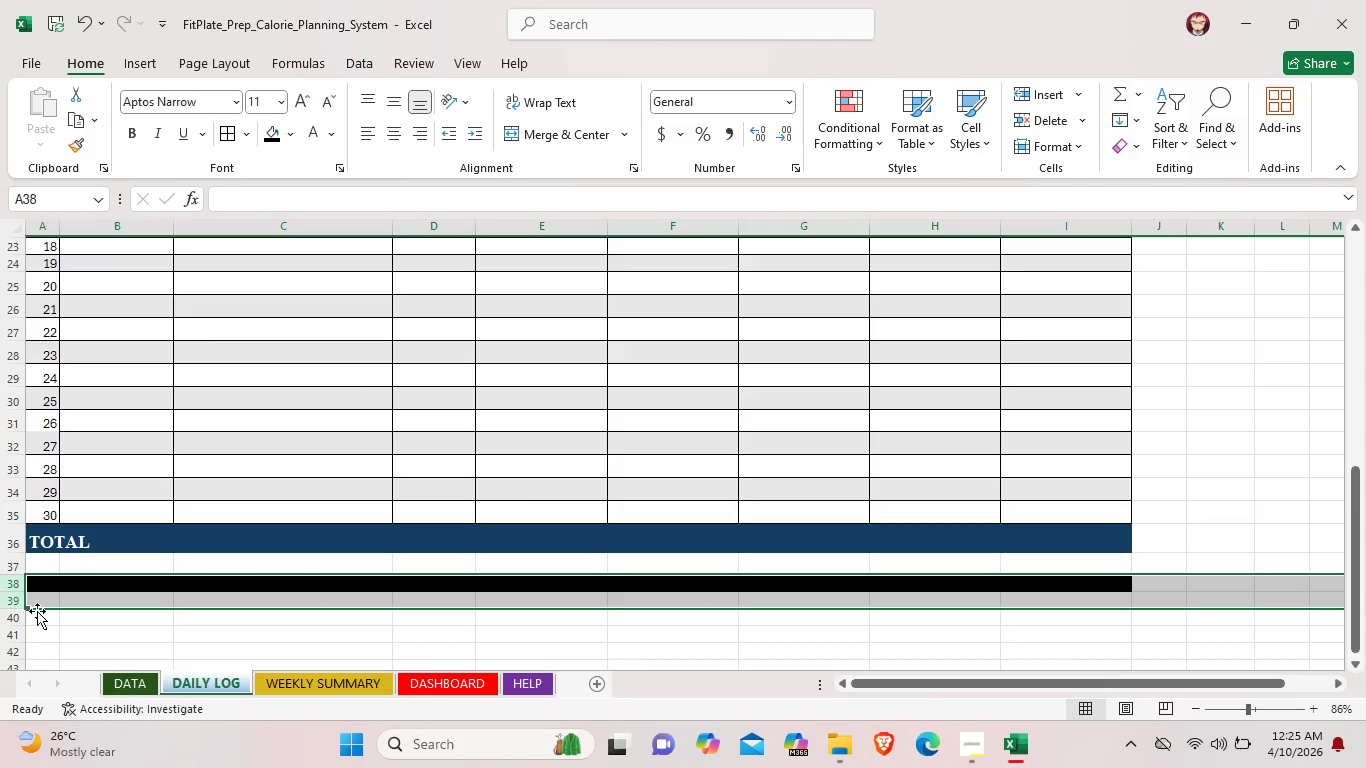 
left_click([56, 624])
 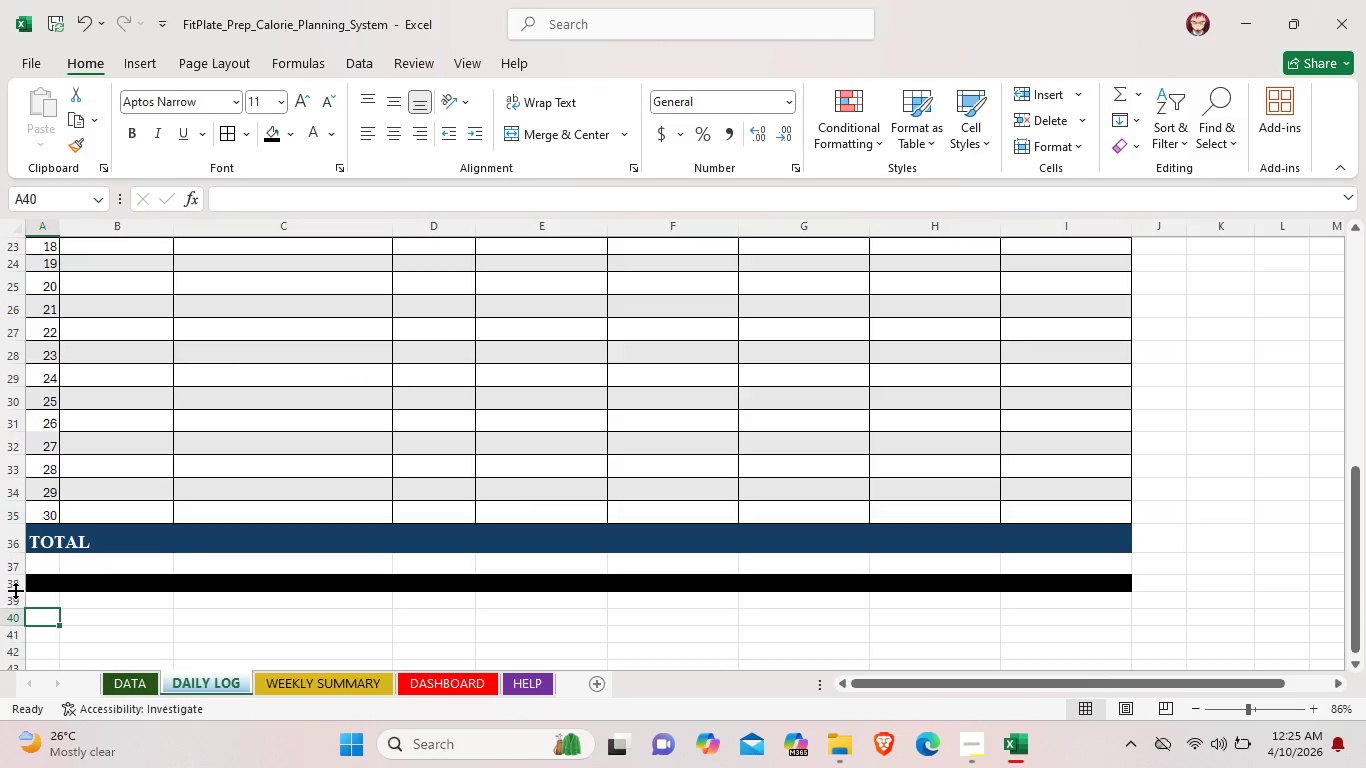 
left_click_drag(start_coordinate=[15, 588], to_coordinate=[17, 599])
 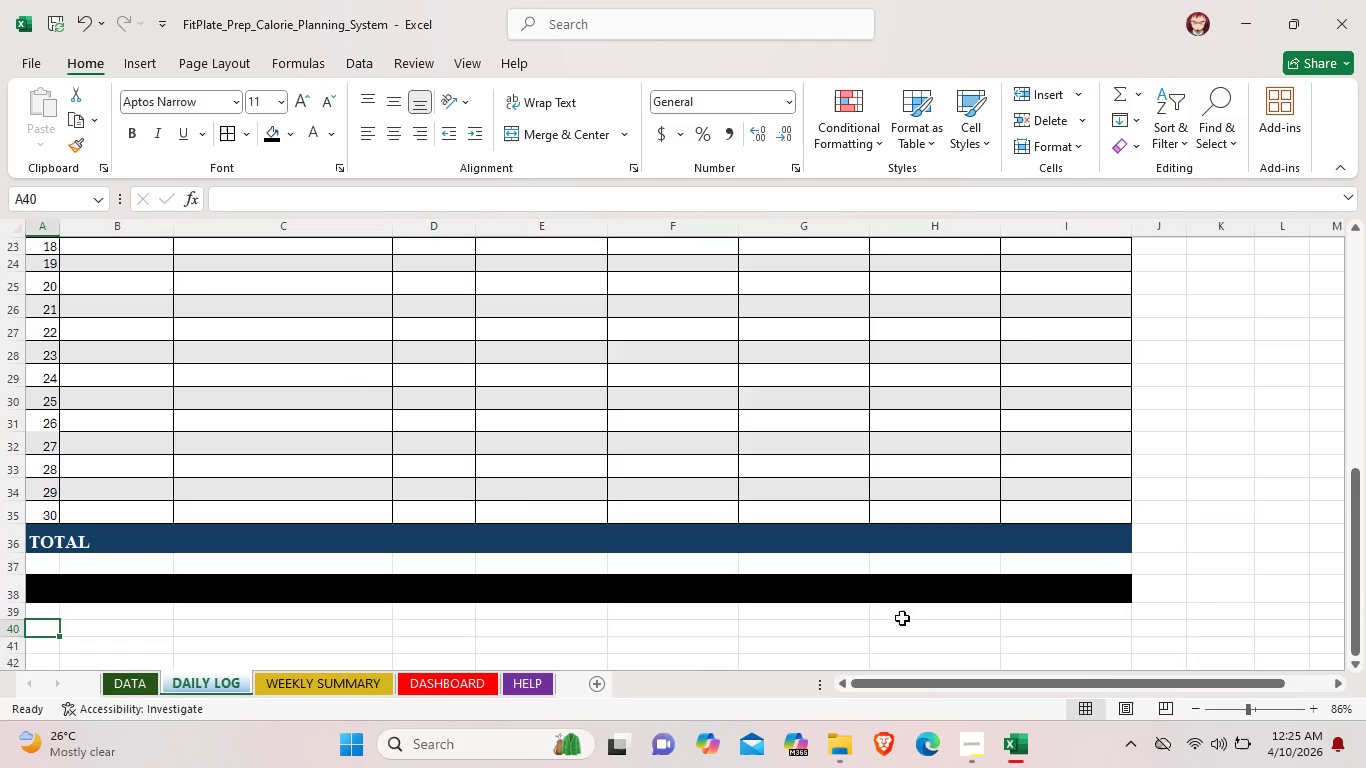 
left_click([973, 637])
 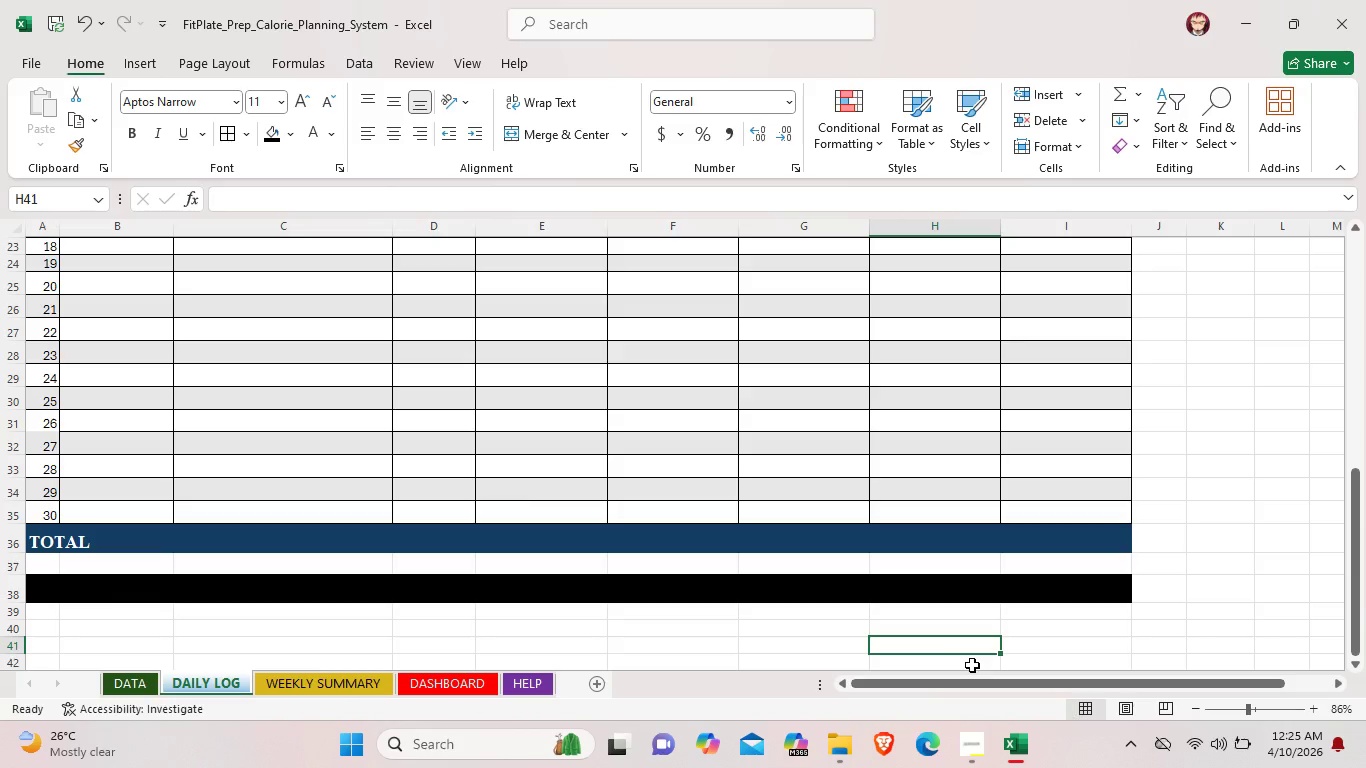 
left_click([75, 541])
 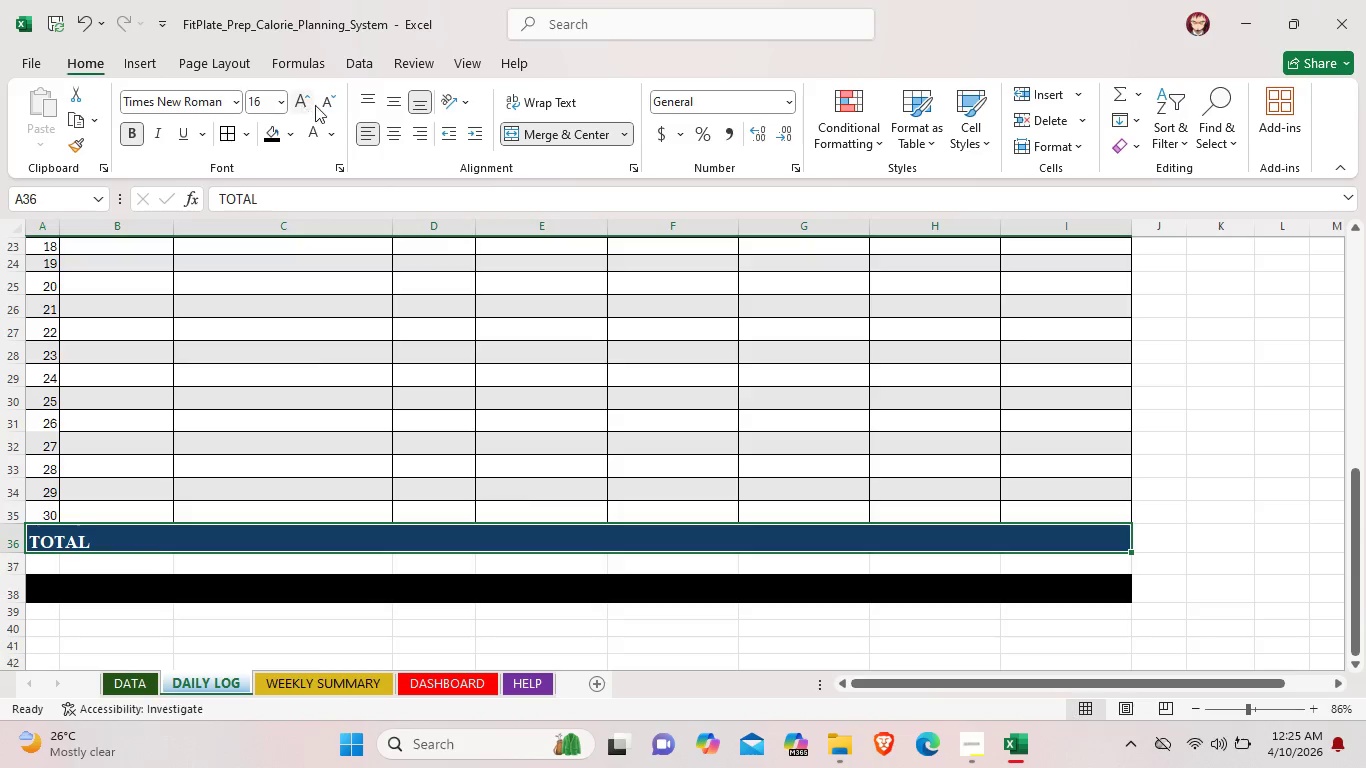 
left_click([320, 105])
 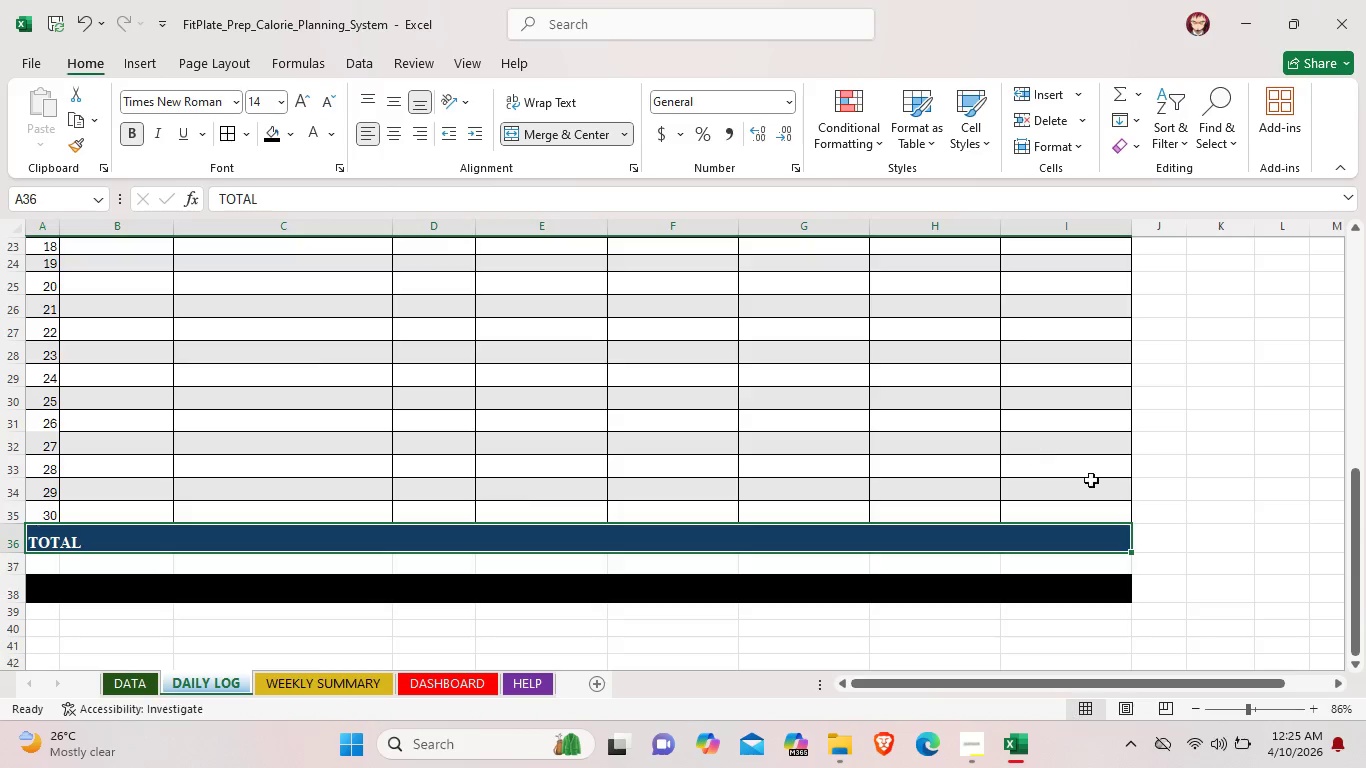 
left_click([1225, 509])
 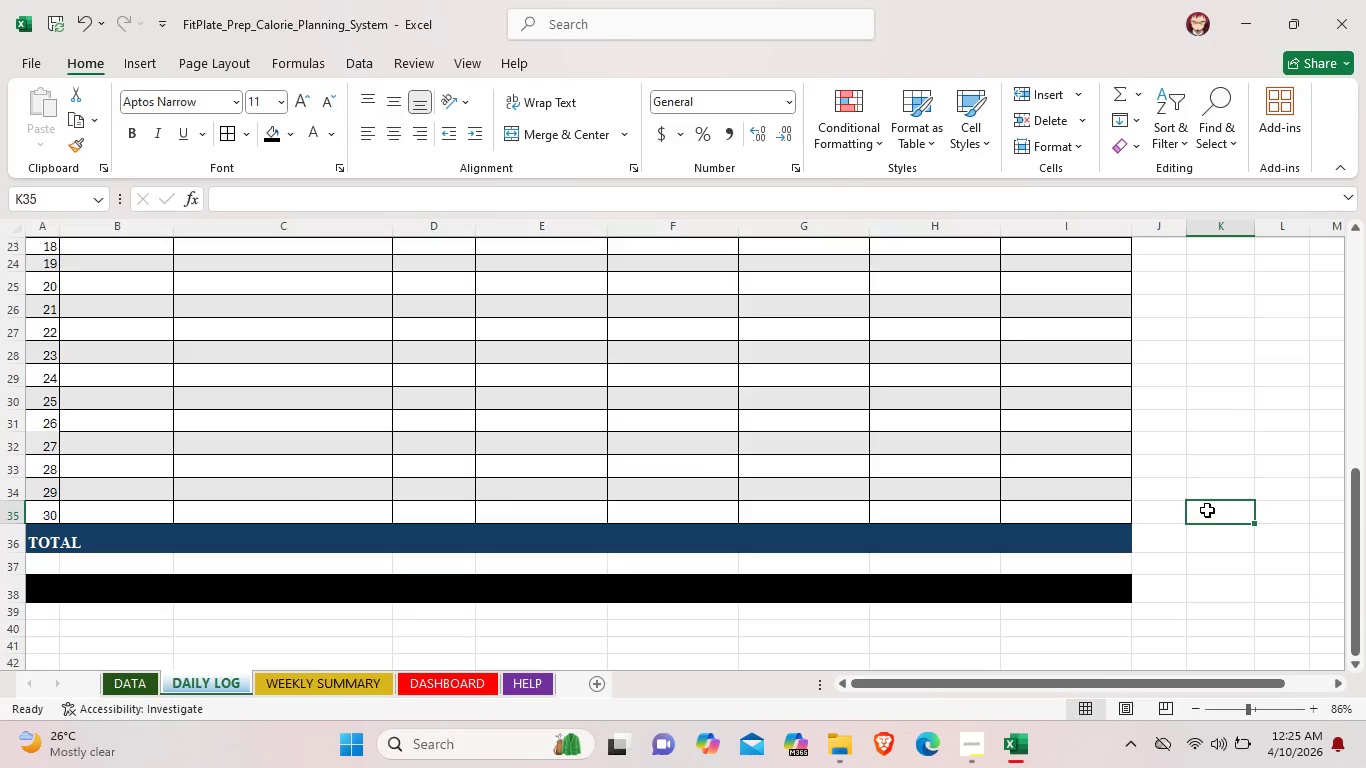 
scroll: coordinate [1199, 518], scroll_direction: up, amount: 11.0
 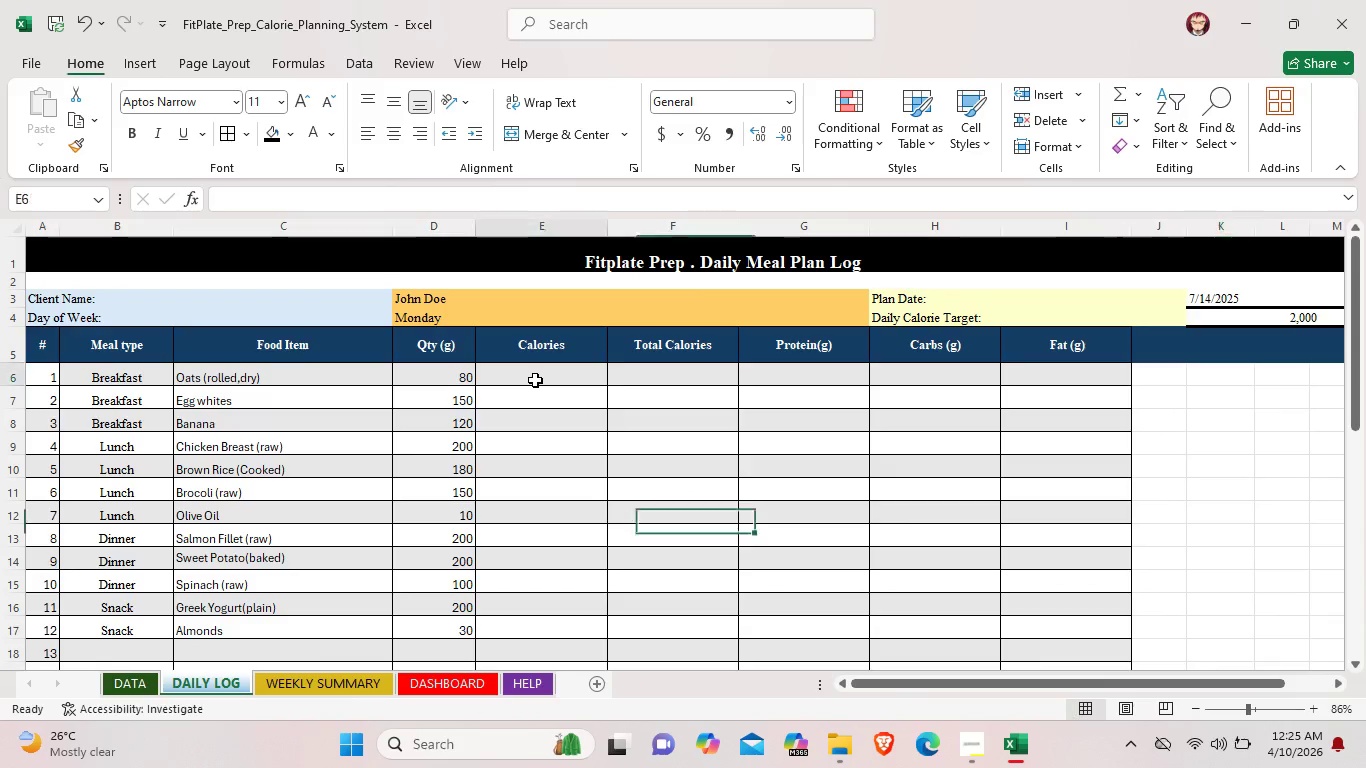 
double_click([535, 380])
 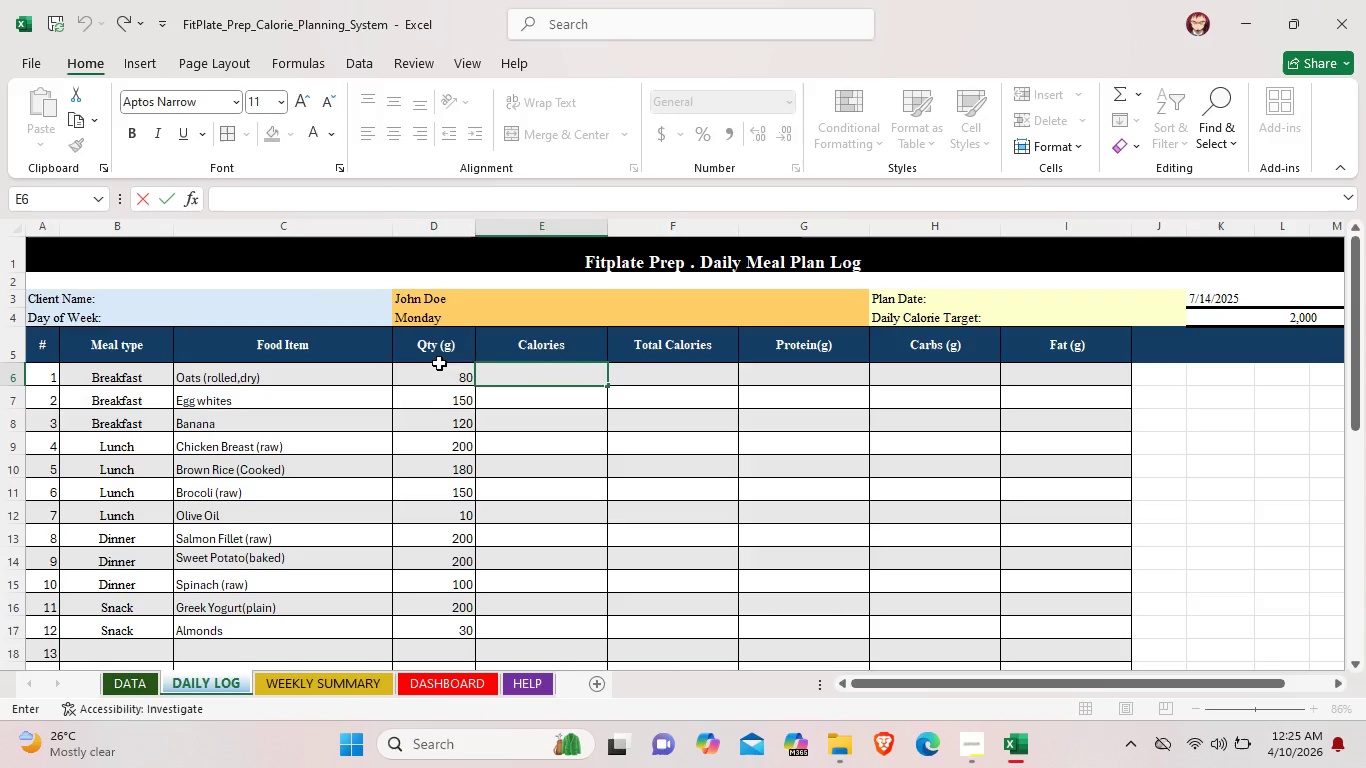 
left_click([437, 363])
 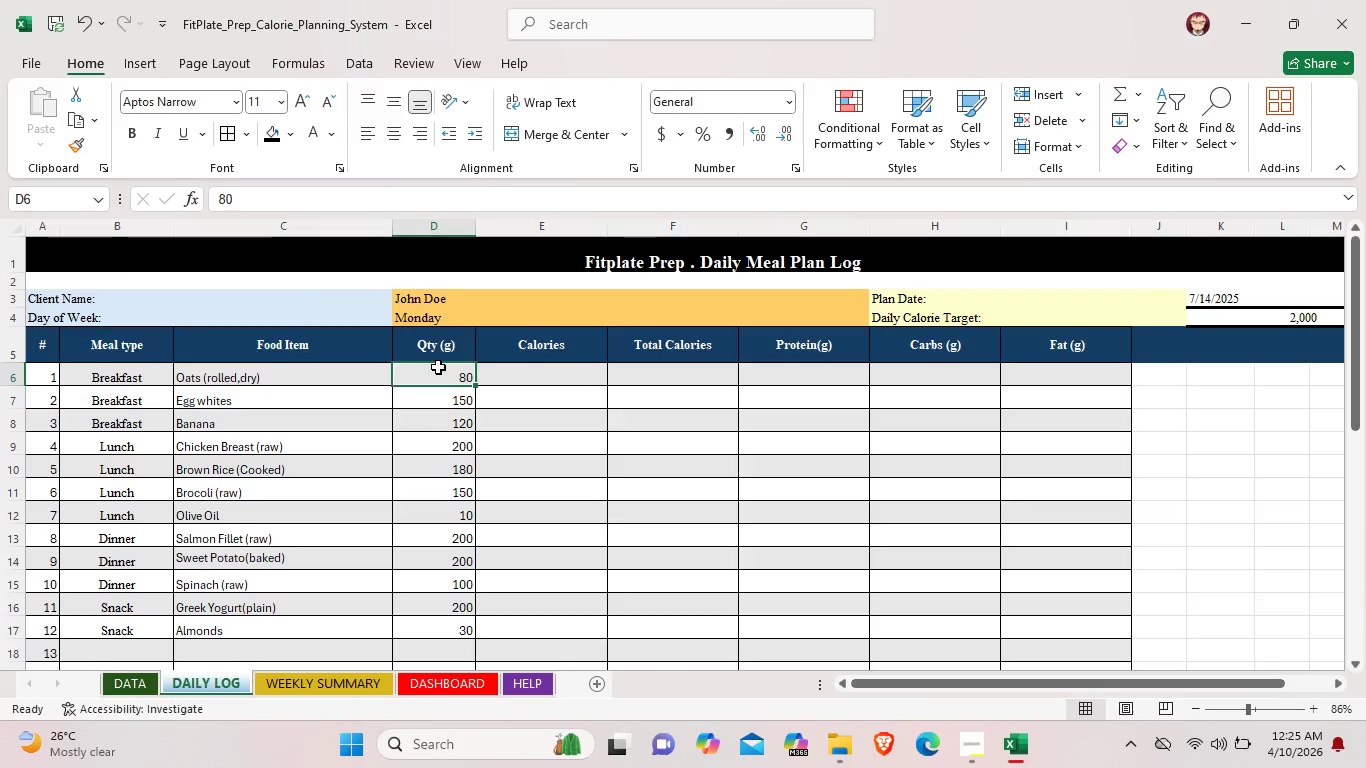 
left_click_drag(start_coordinate=[438, 367], to_coordinate=[431, 624])
 